 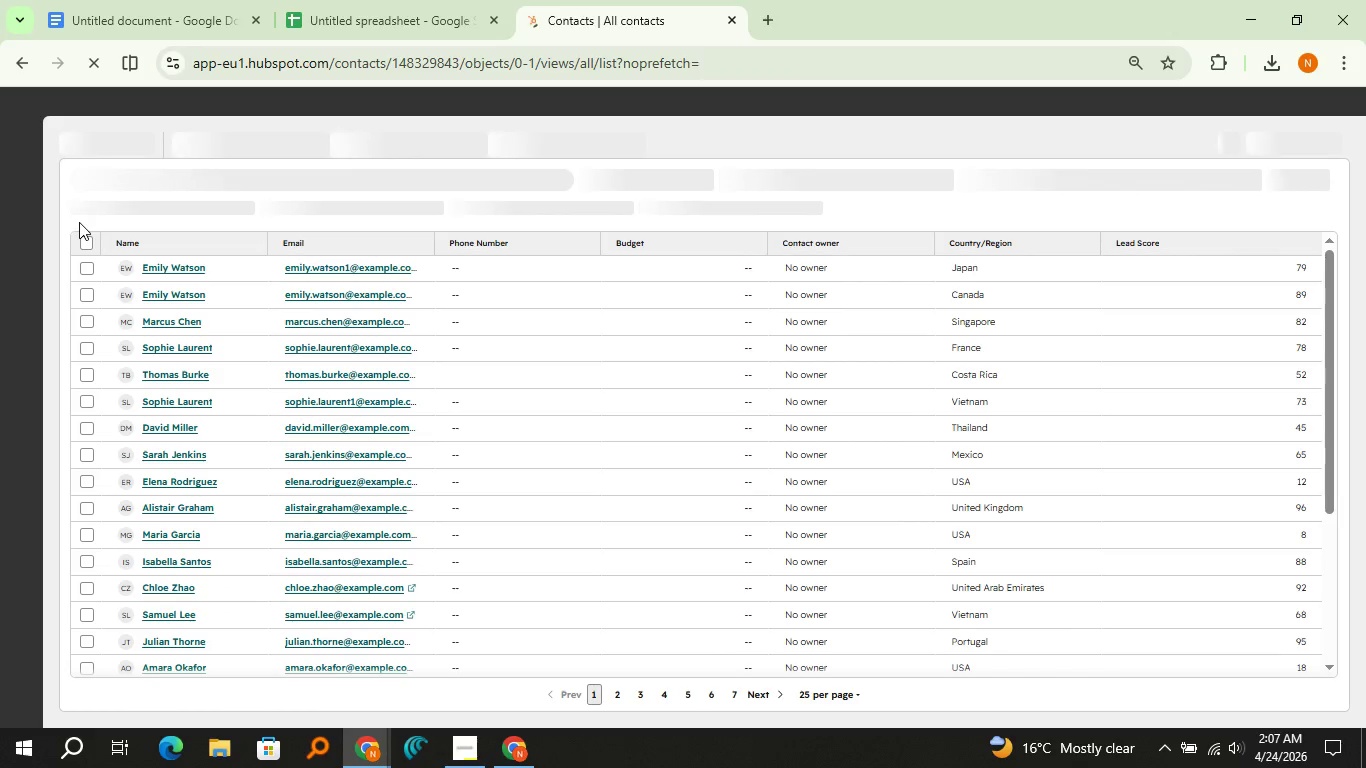 
left_click([1031, 175])
 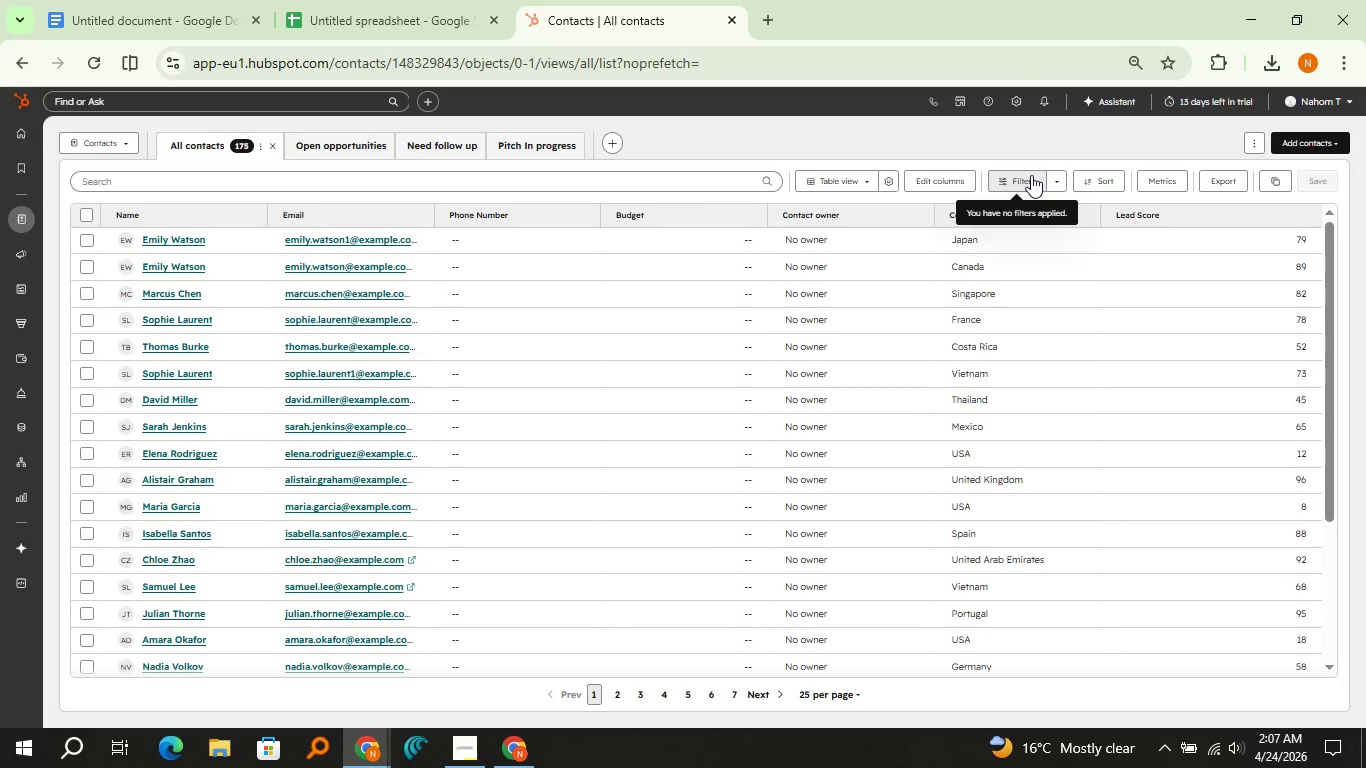 
left_click([1031, 175])
 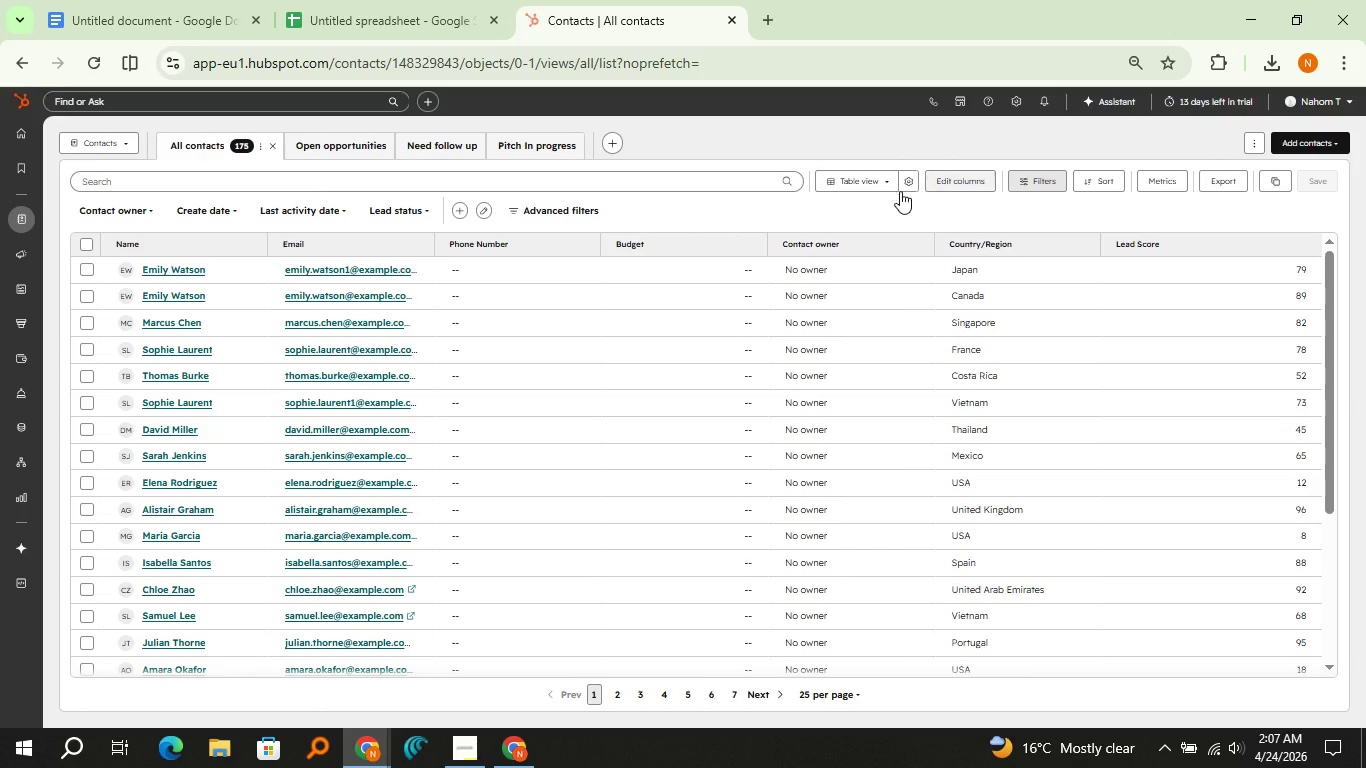 
left_click([580, 210])
 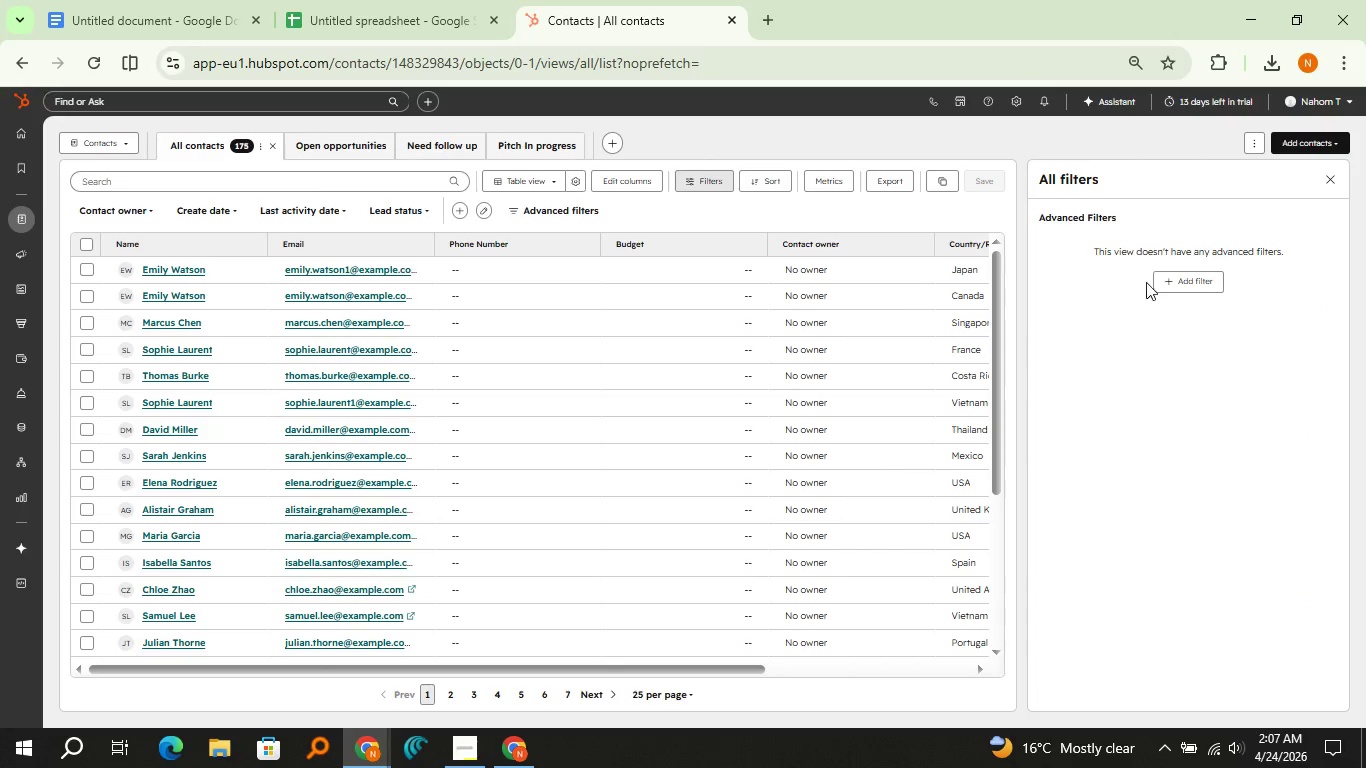 
left_click([1185, 281])
 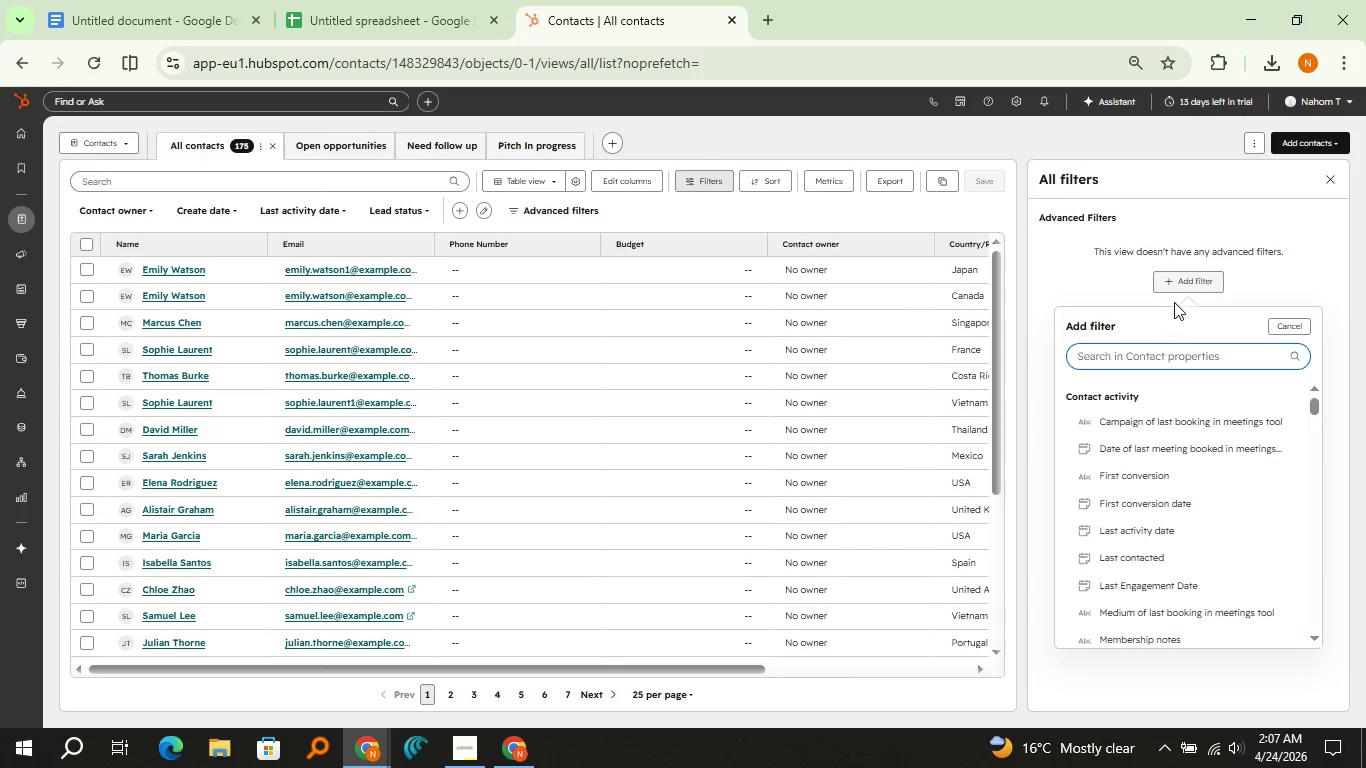 
type(coun)
 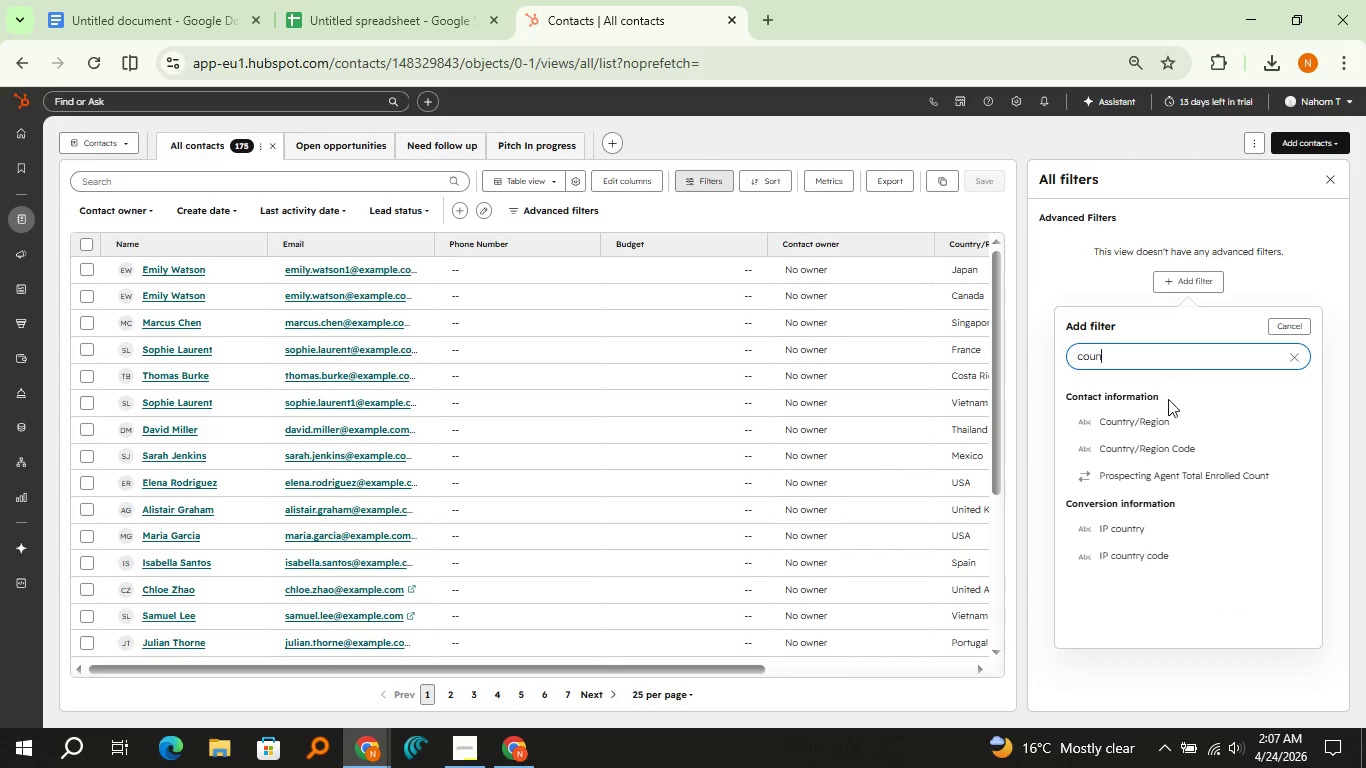 
left_click([1168, 418])
 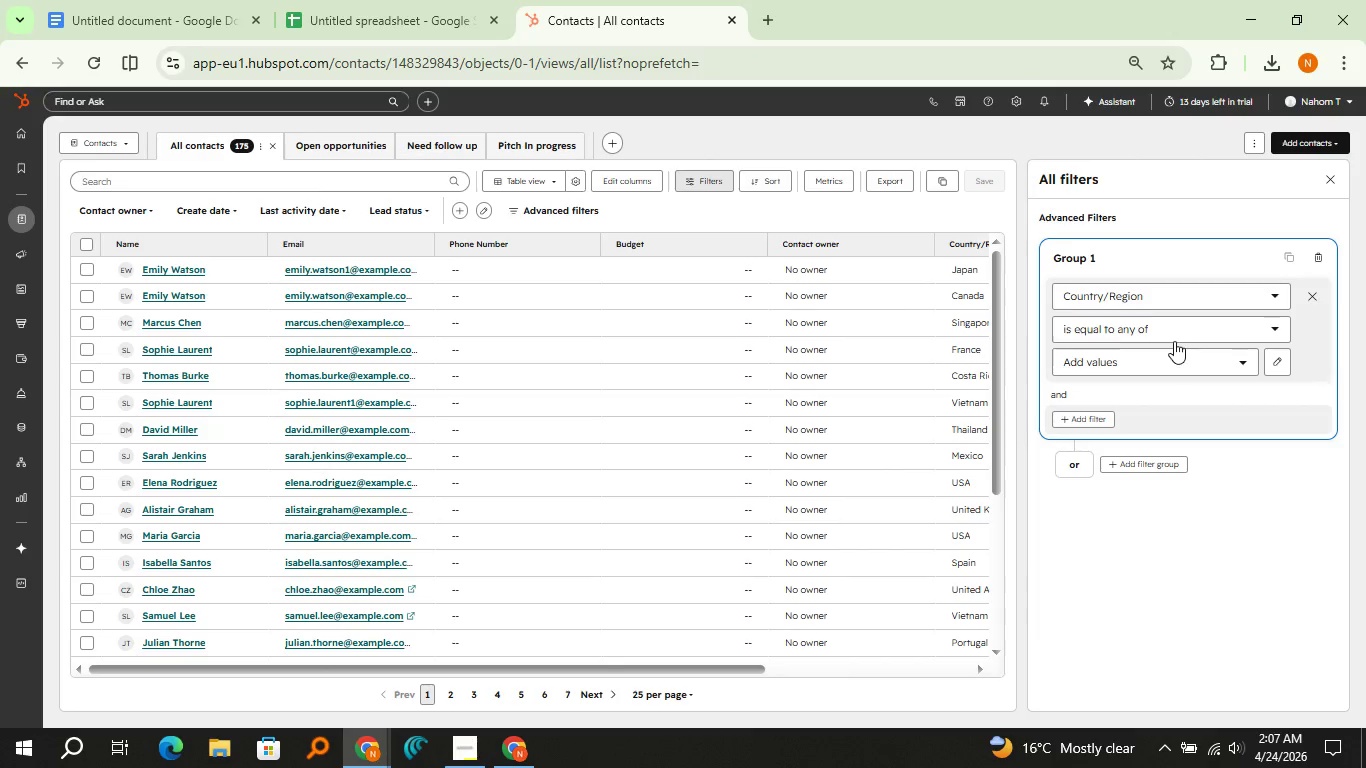 
left_click([1174, 331])
 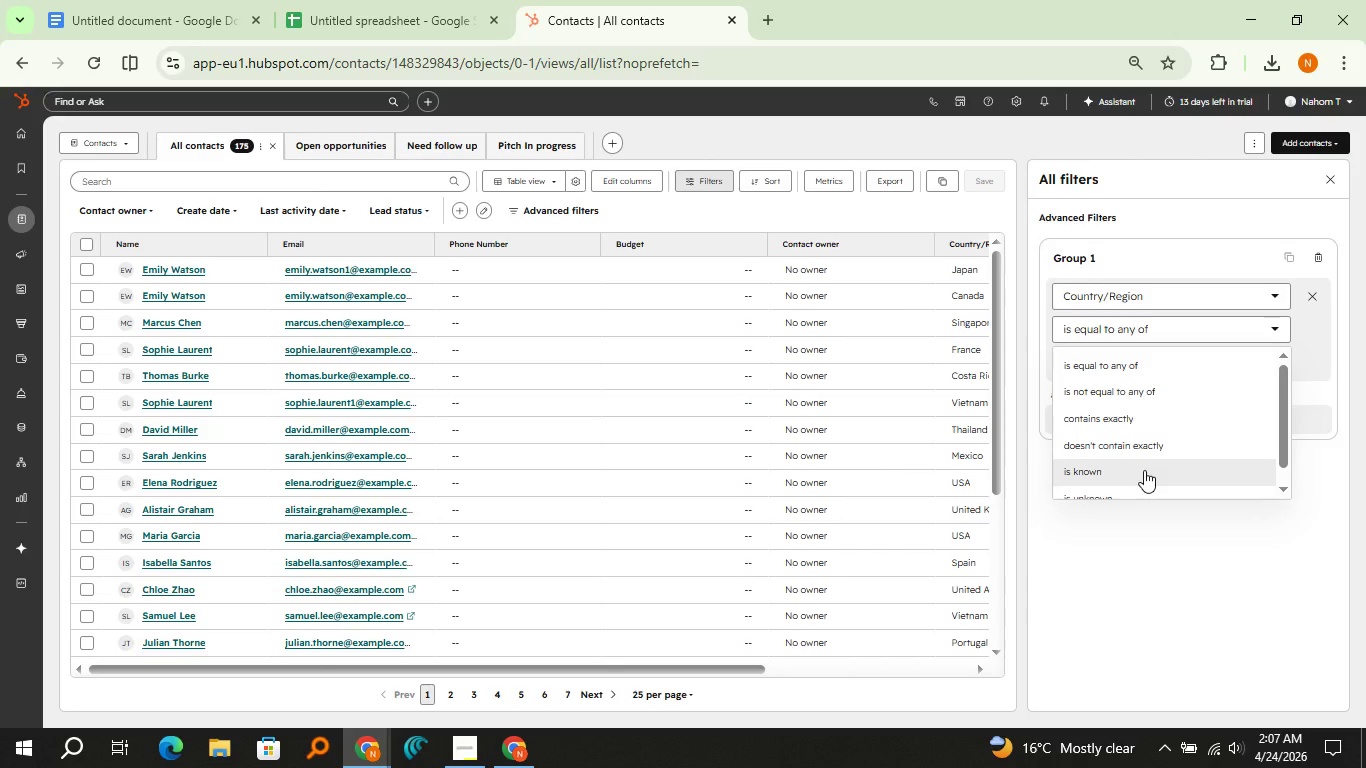 
scroll: coordinate [1144, 469], scroll_direction: down, amount: 1.0
 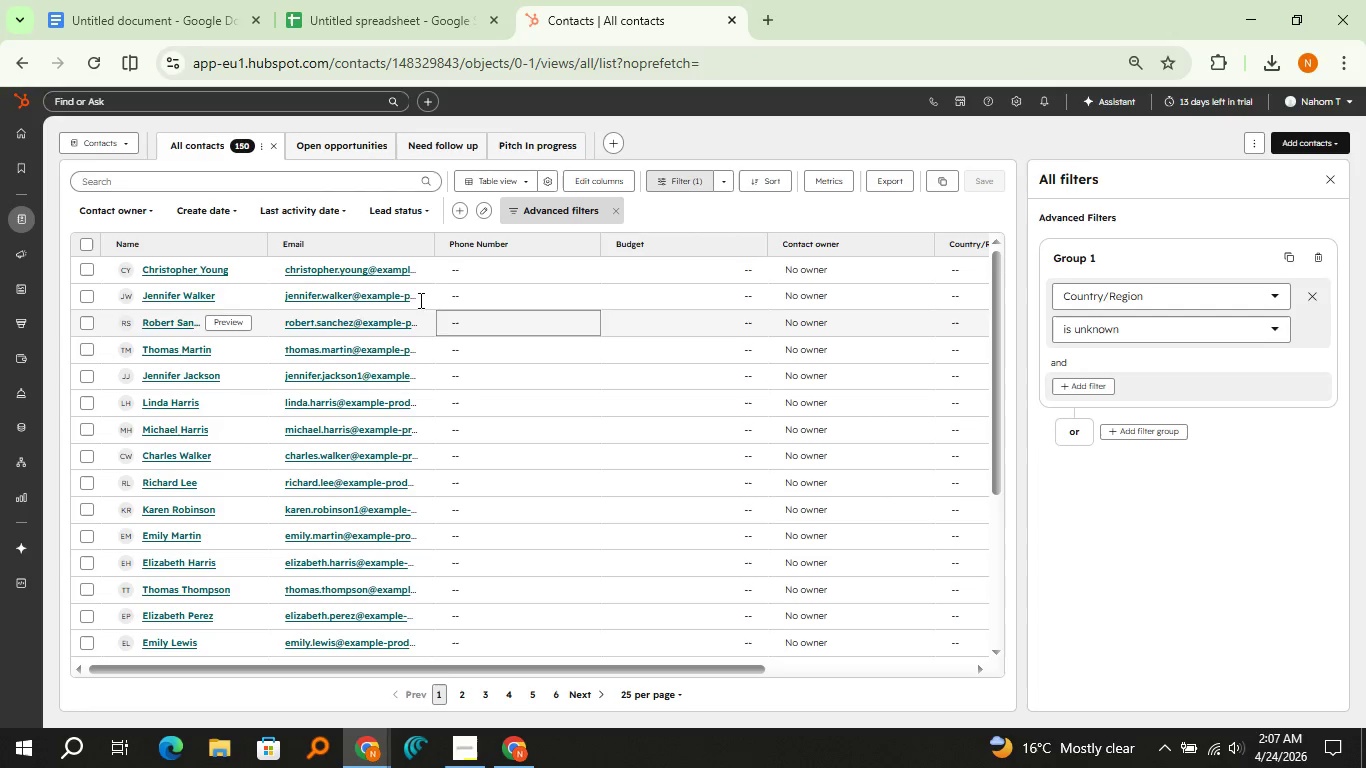 
wait(5.05)
 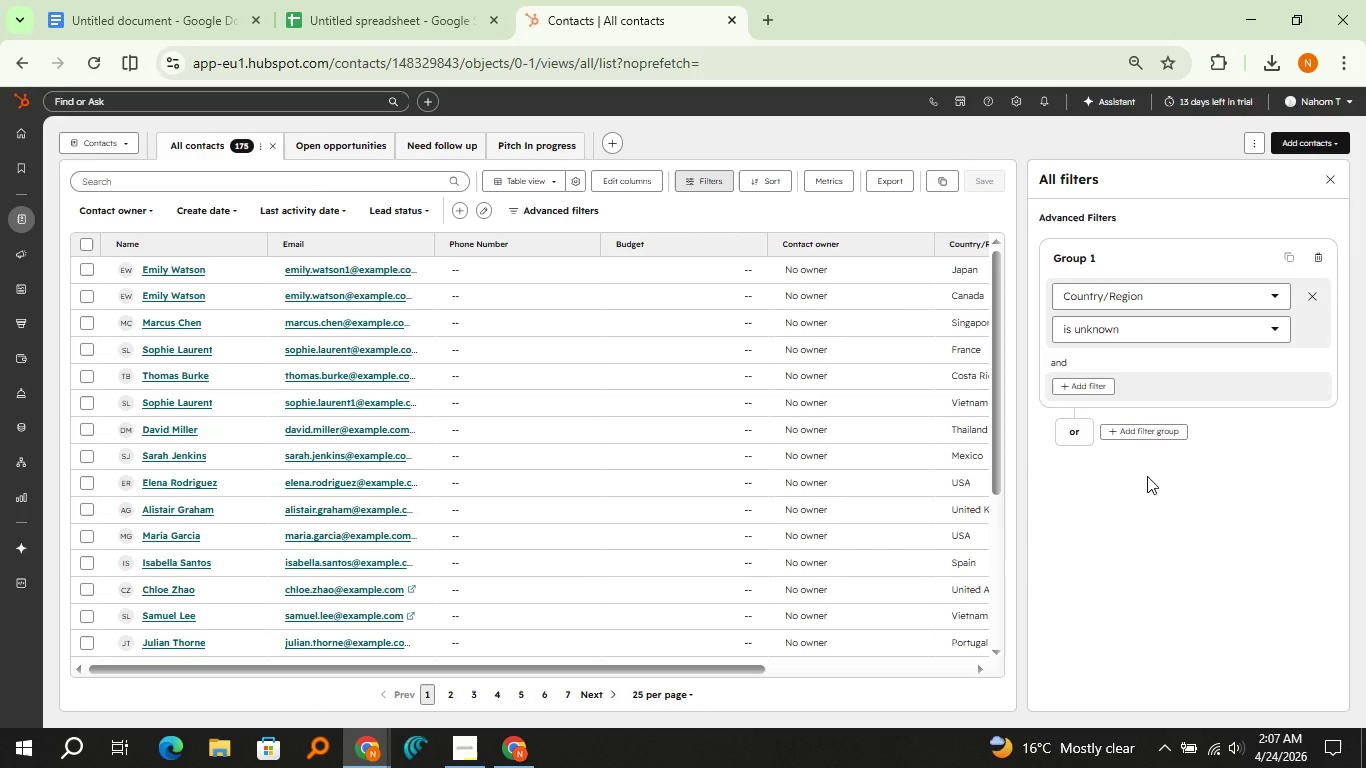 
left_click([90, 245])
 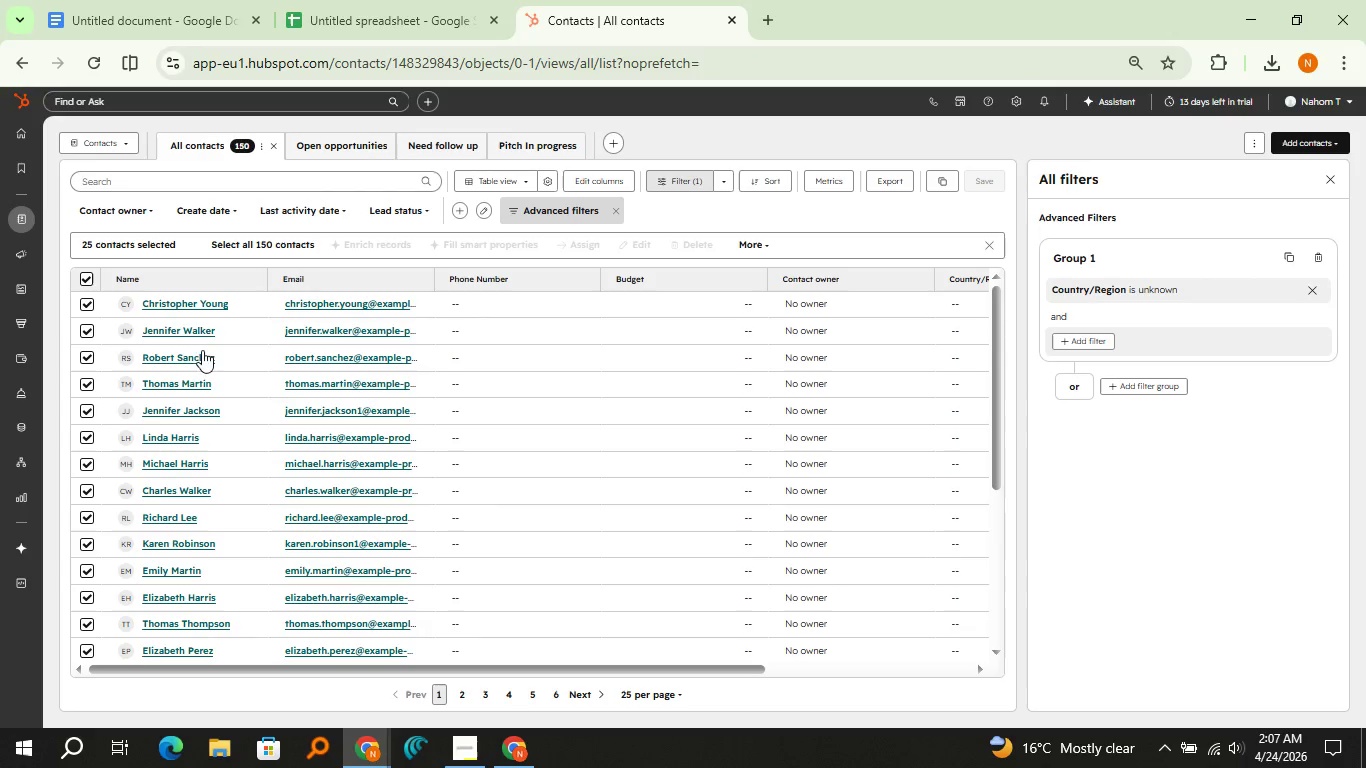 
scroll: coordinate [223, 373], scroll_direction: down, amount: 1.0
 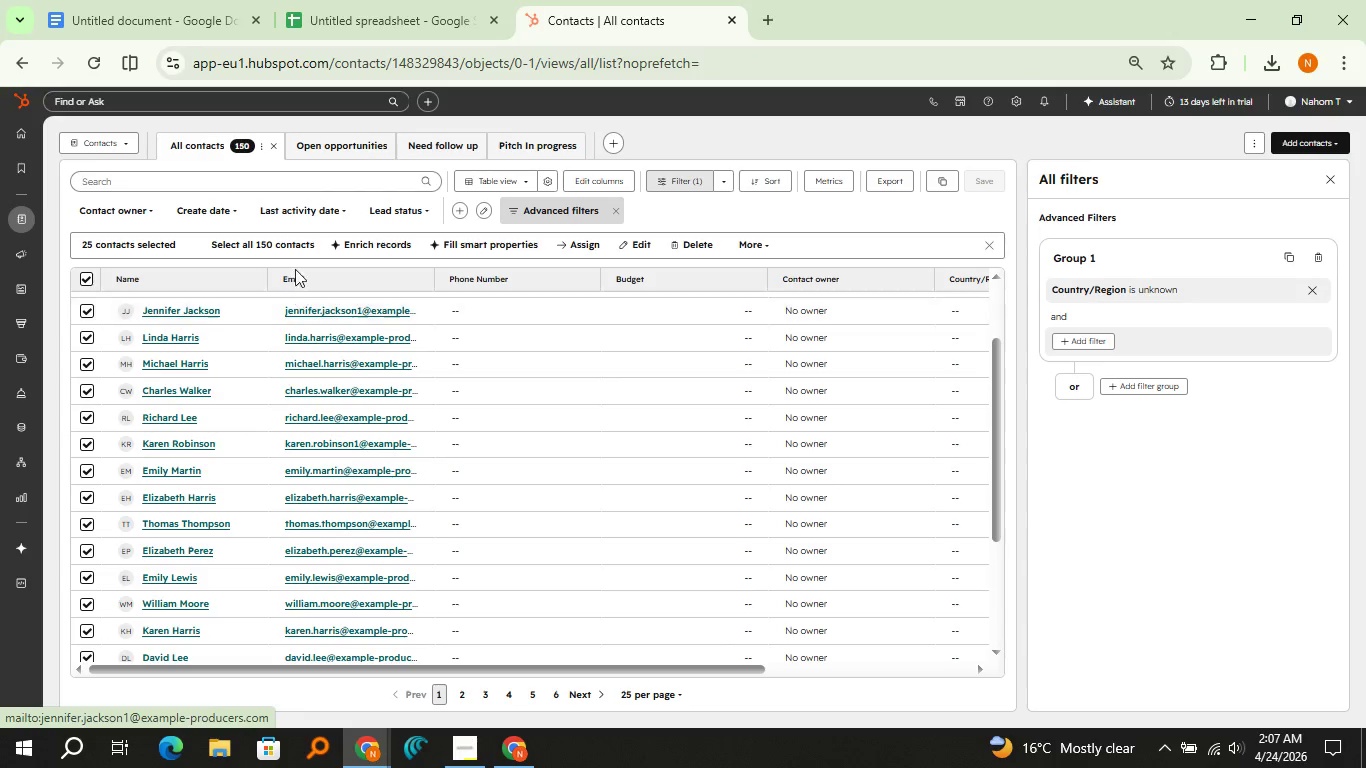 
left_click([289, 247])
 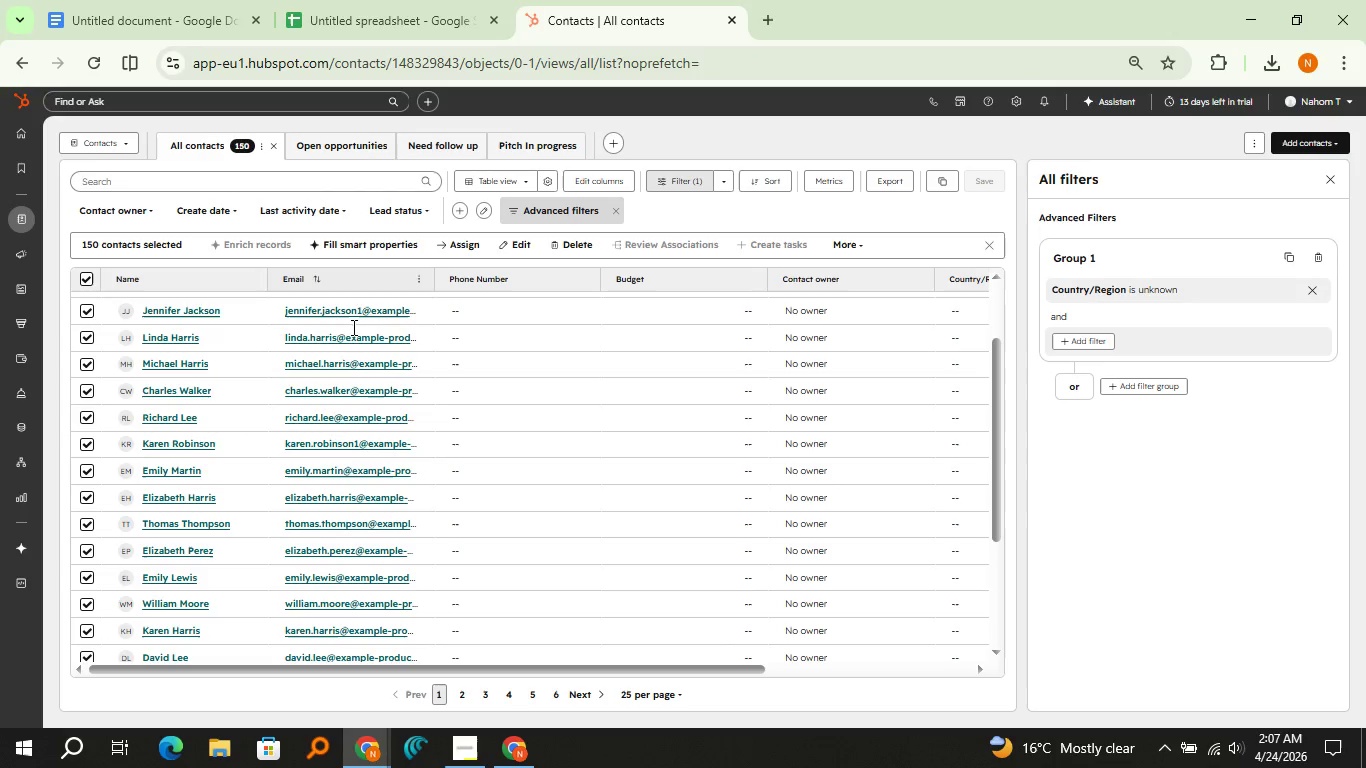 
mouse_move([393, 394])
 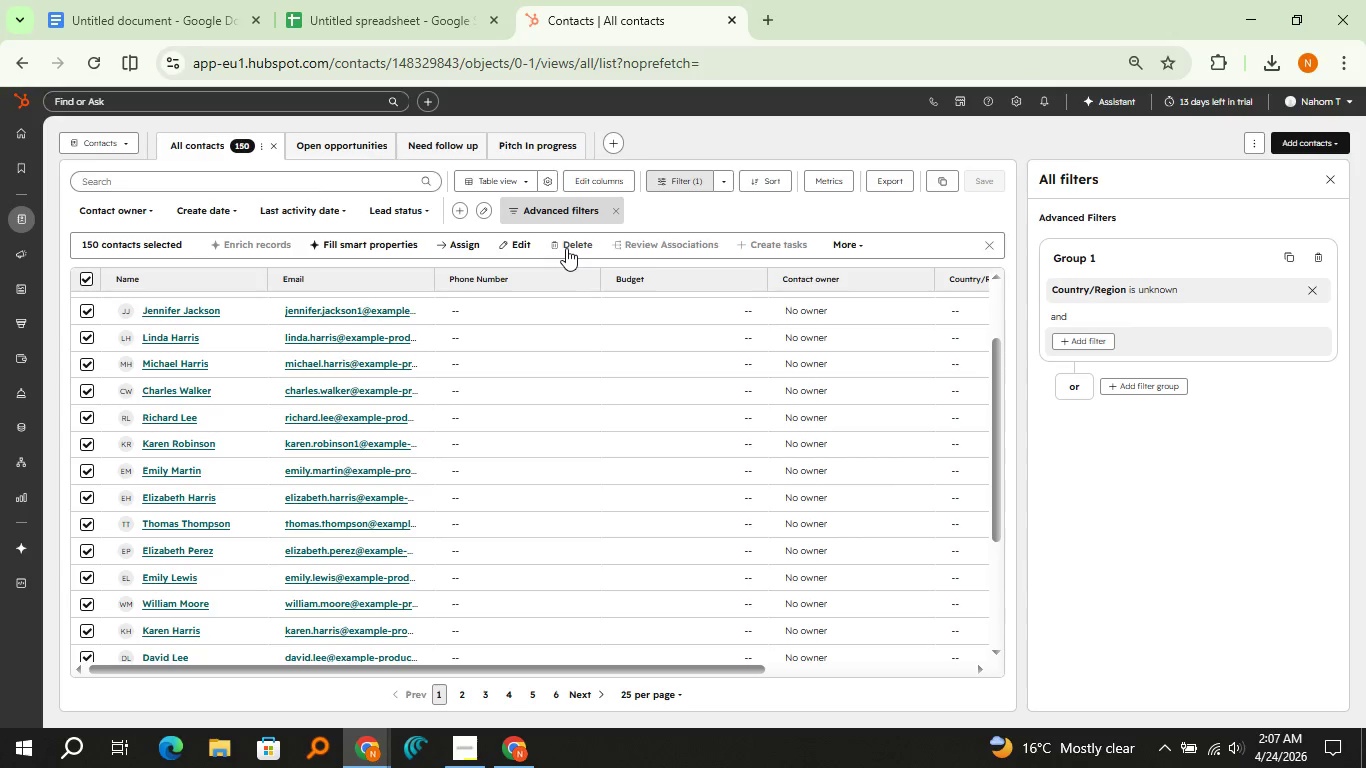 
left_click([566, 248])
 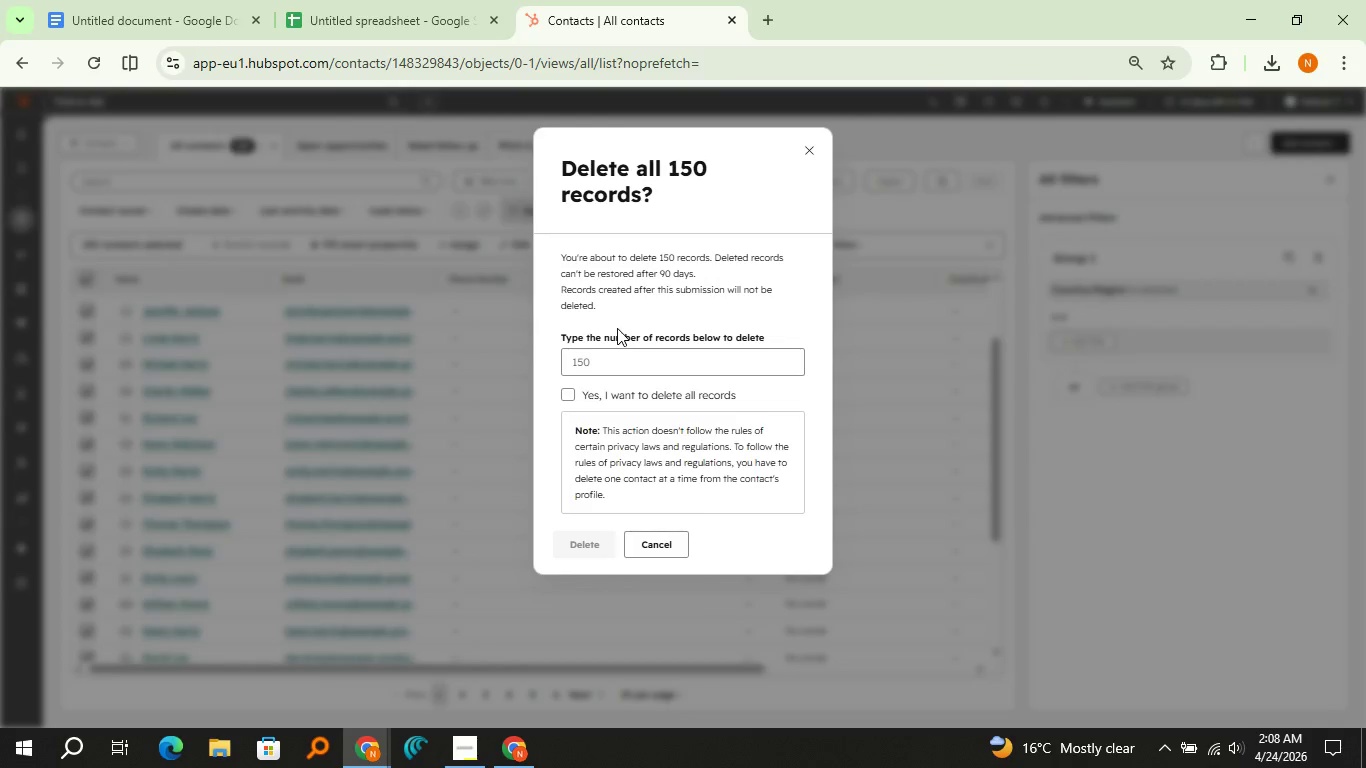 
left_click([621, 357])
 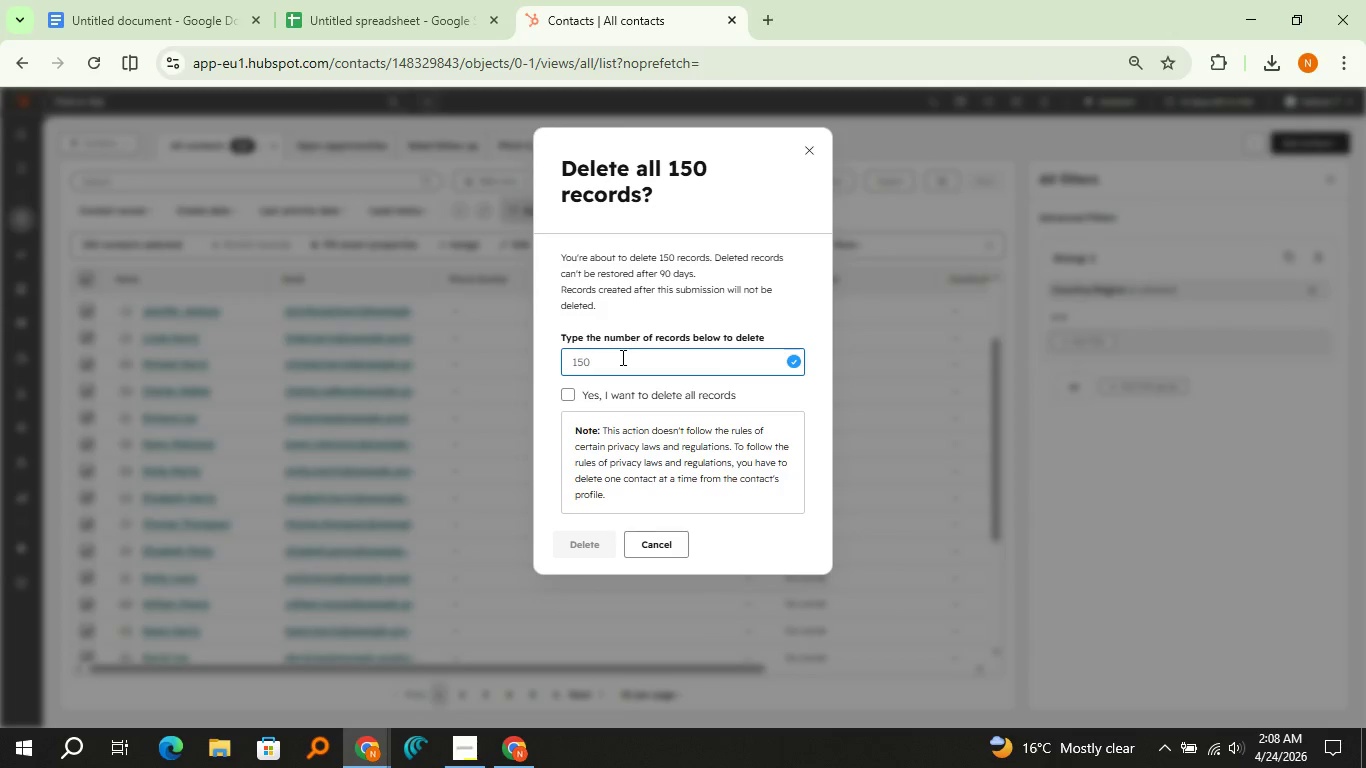 
type(150)
 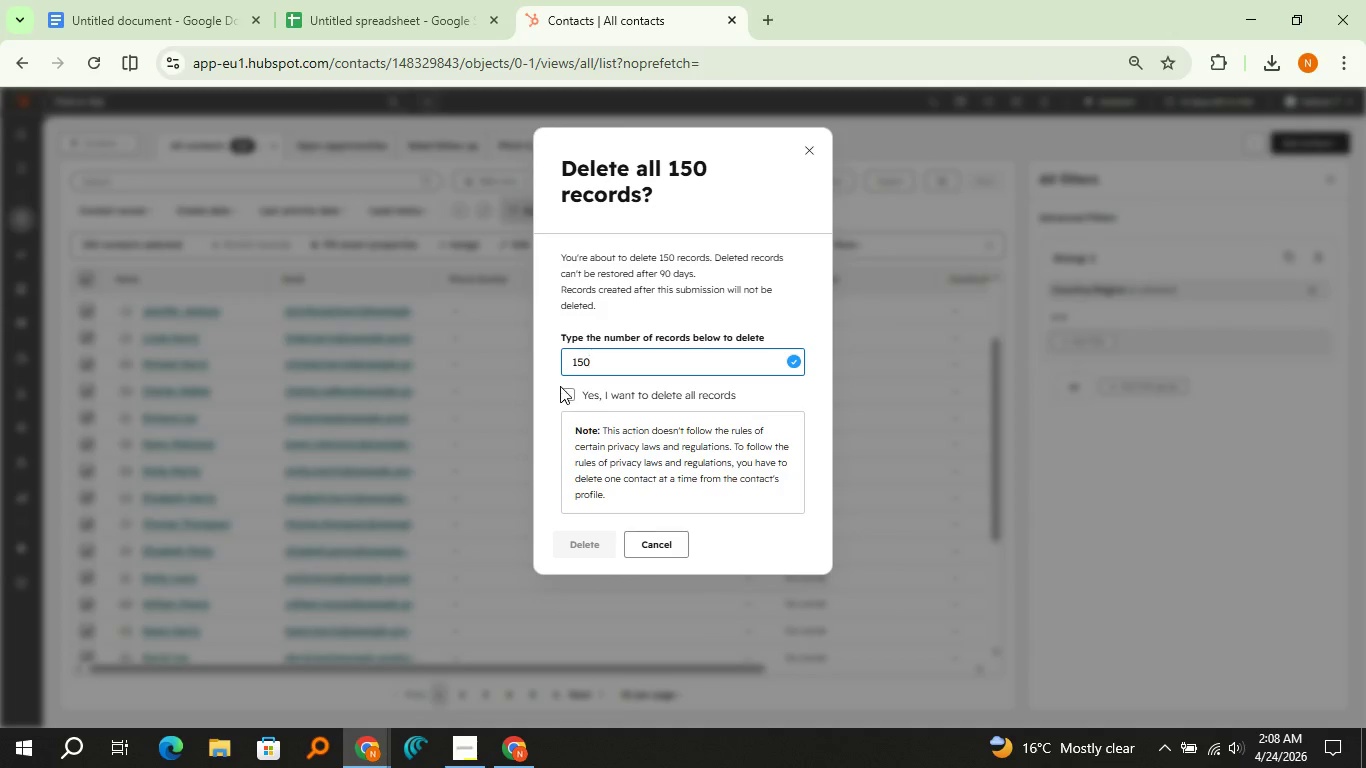 
left_click([560, 386])
 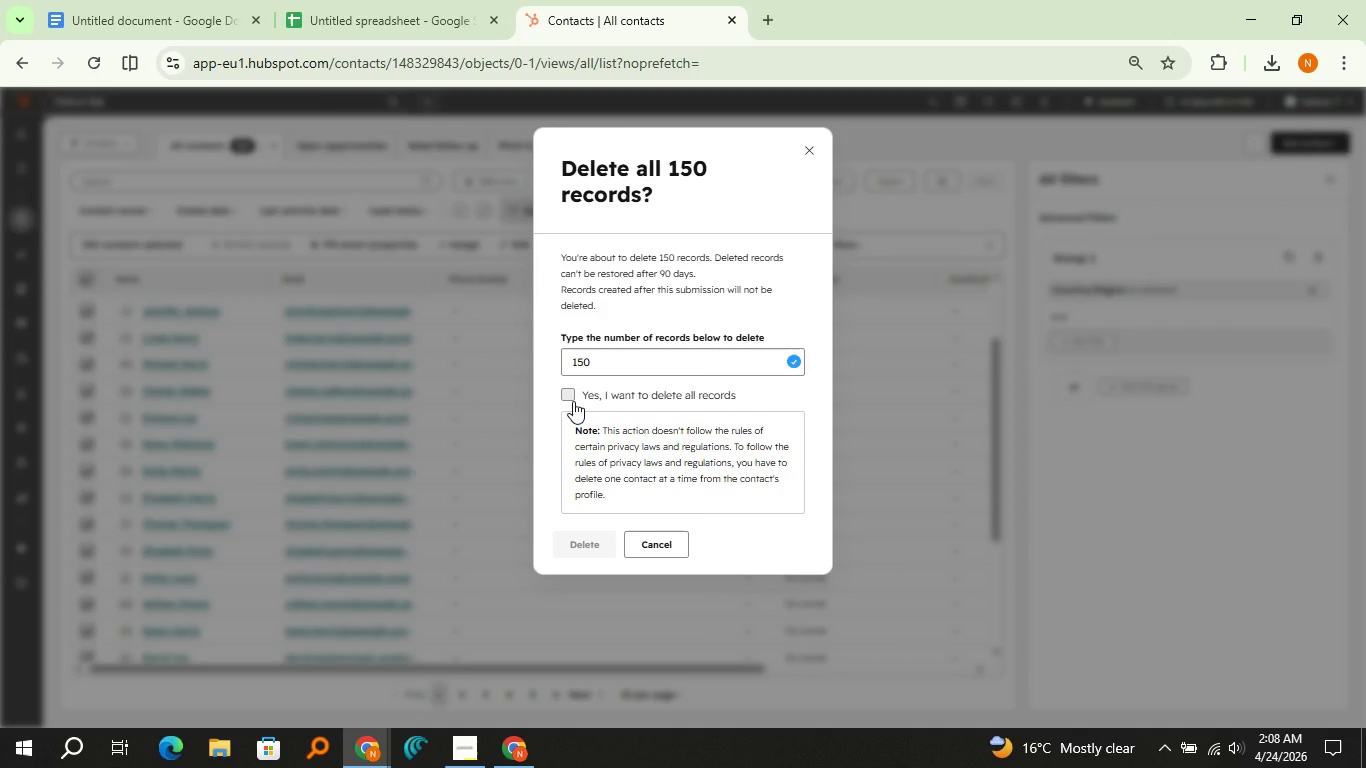 
left_click([573, 401])
 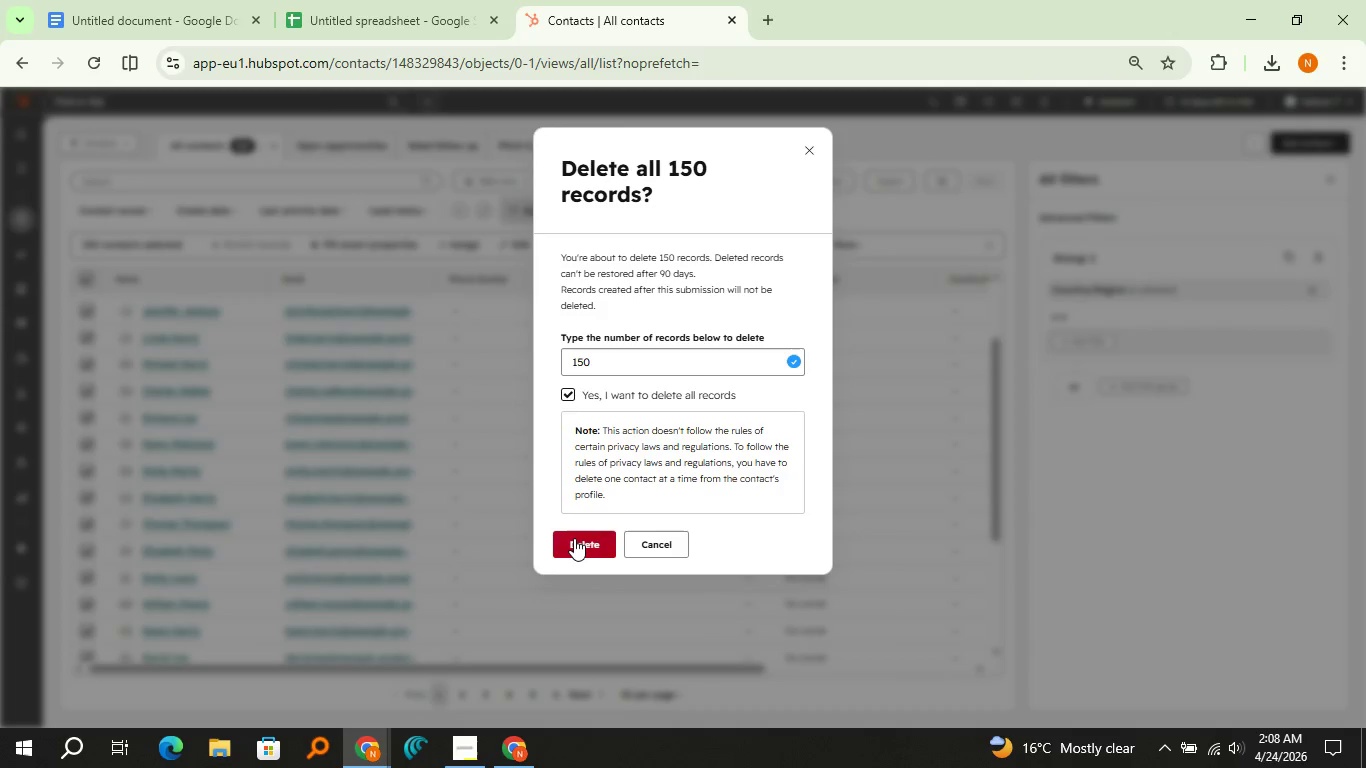 
left_click([574, 538])
 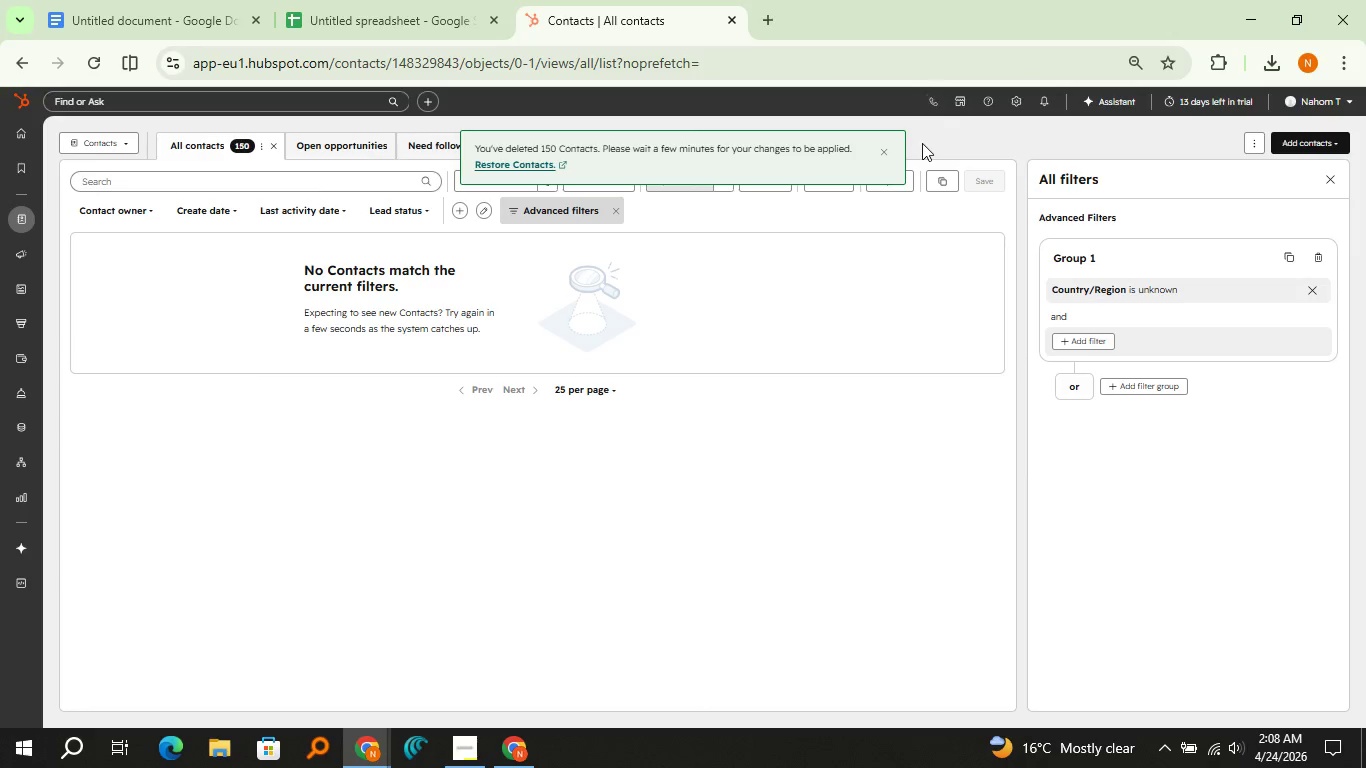 
left_click([885, 150])
 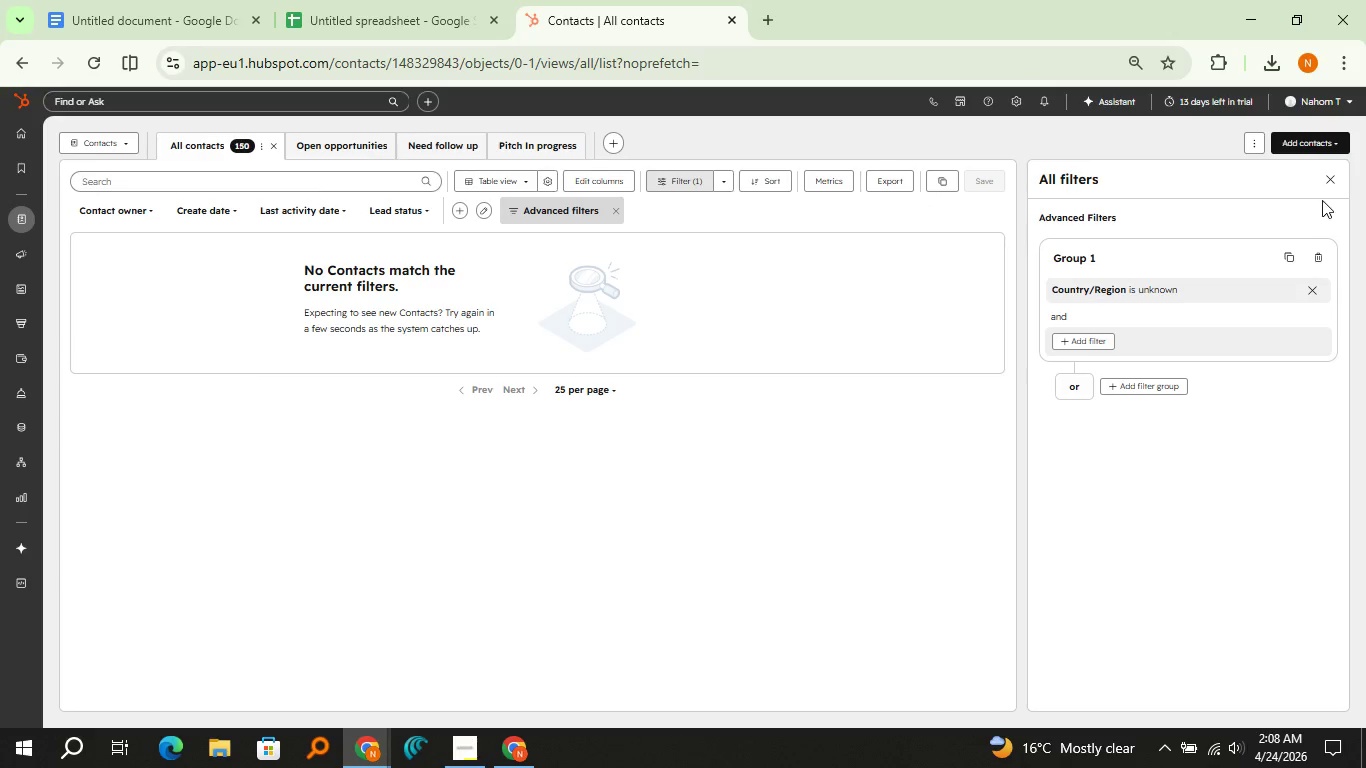 
left_click([1328, 183])
 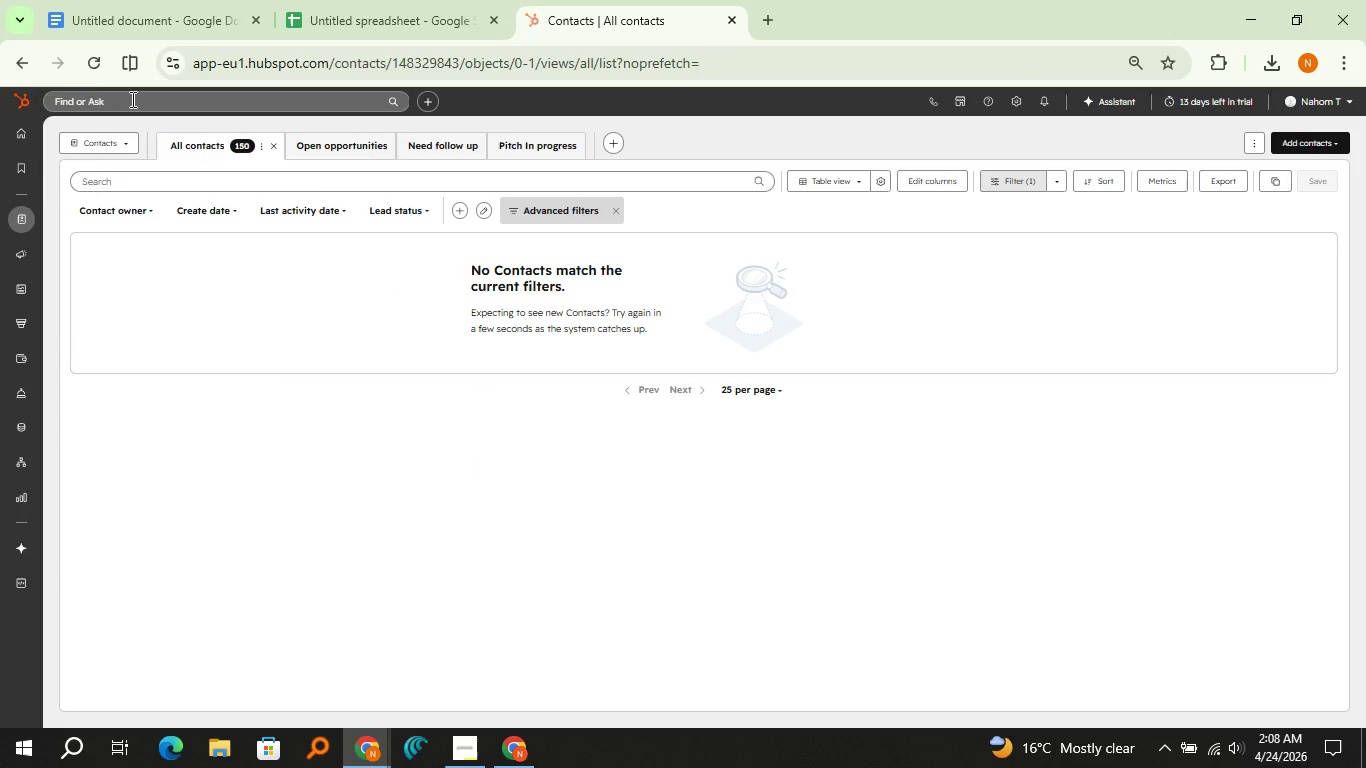 
left_click([98, 76])
 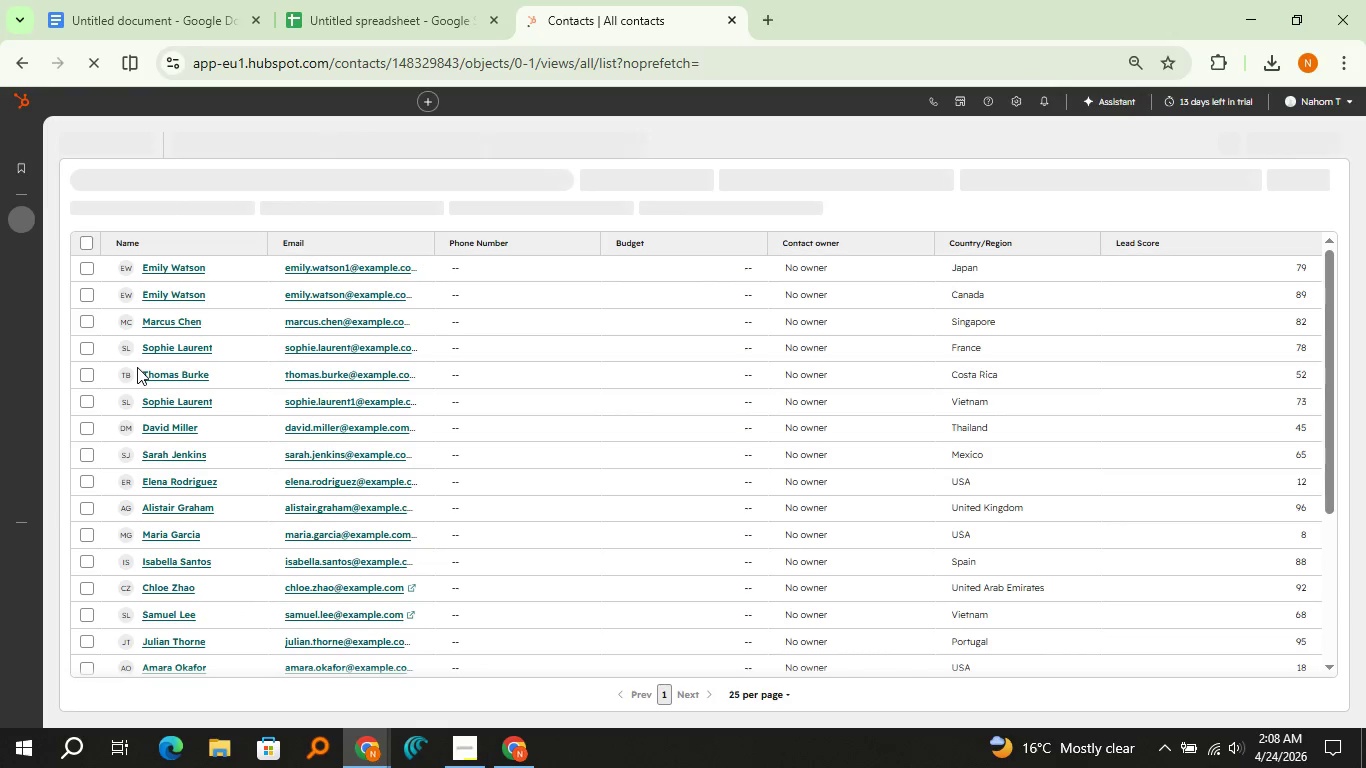 
wait(13.06)
 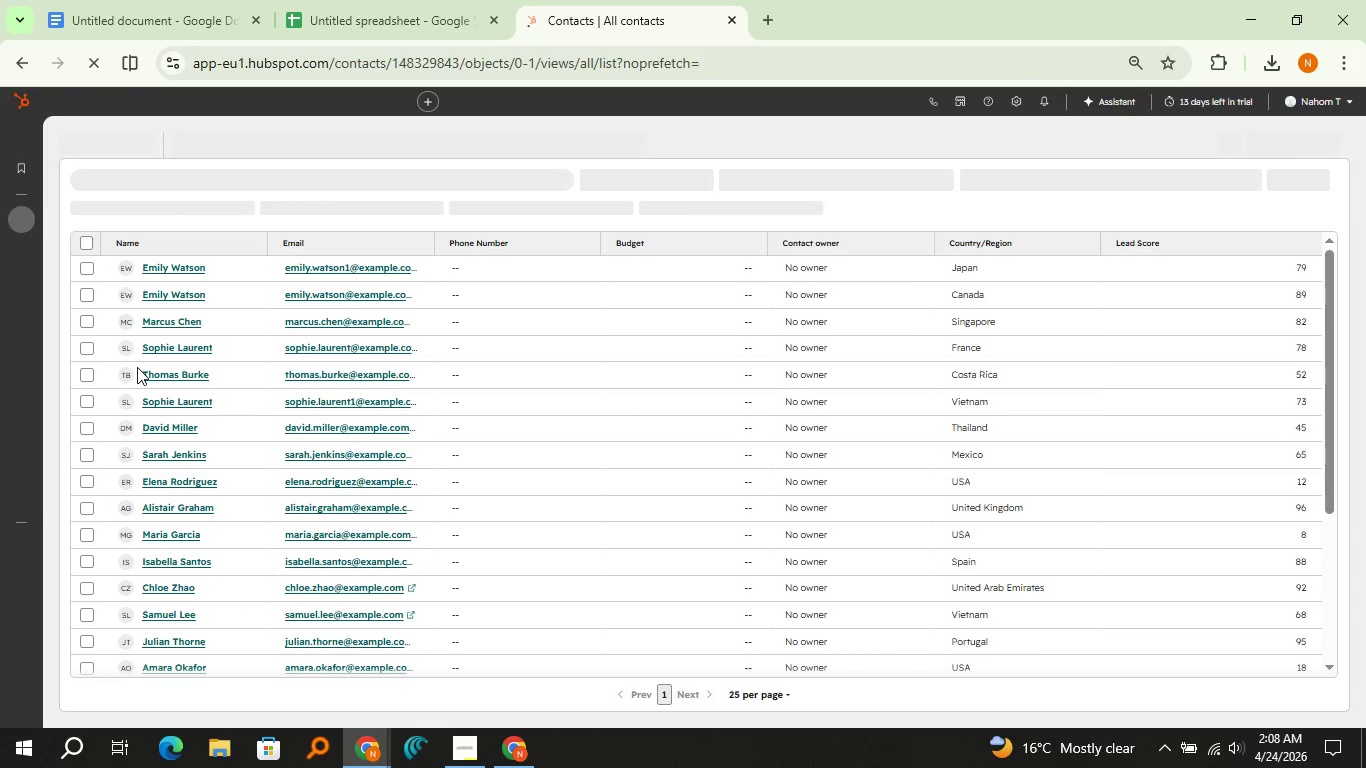 
left_click([25, 219])
 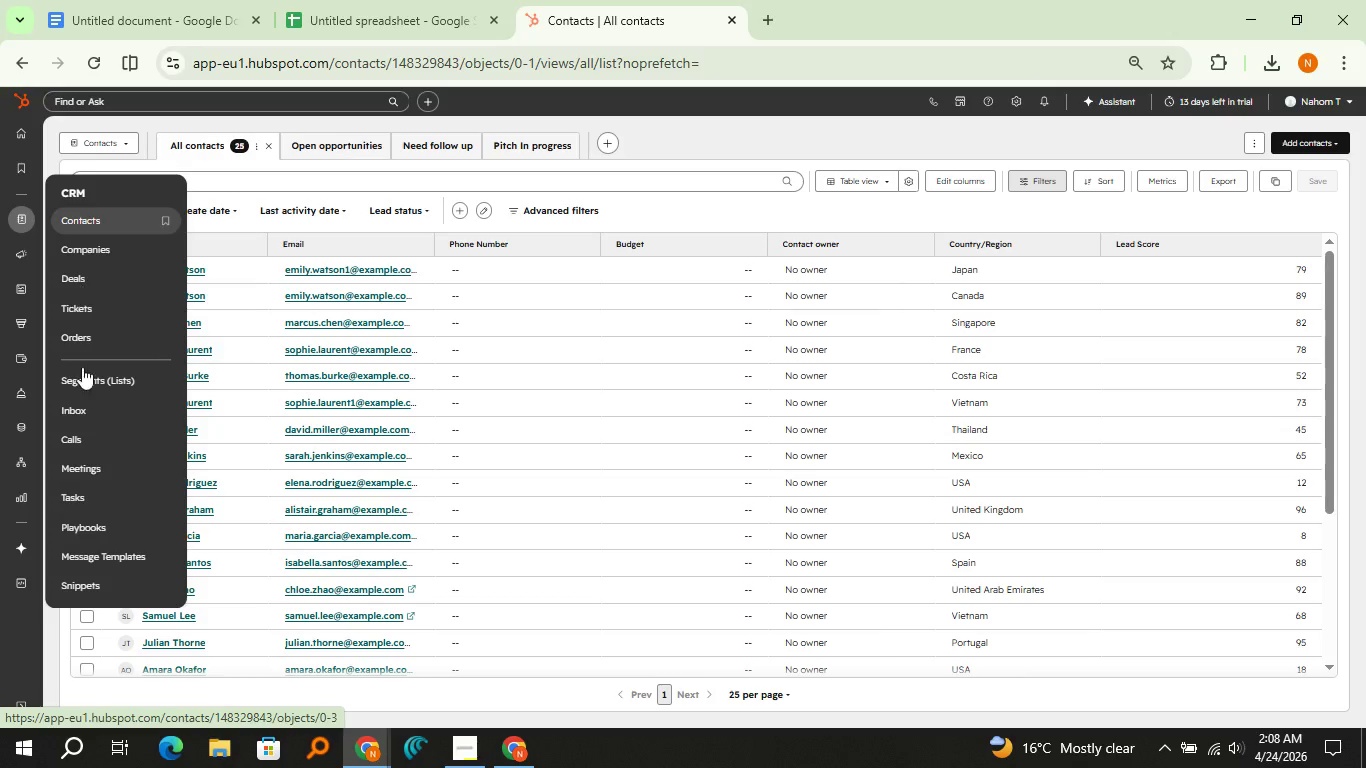 
left_click([82, 383])
 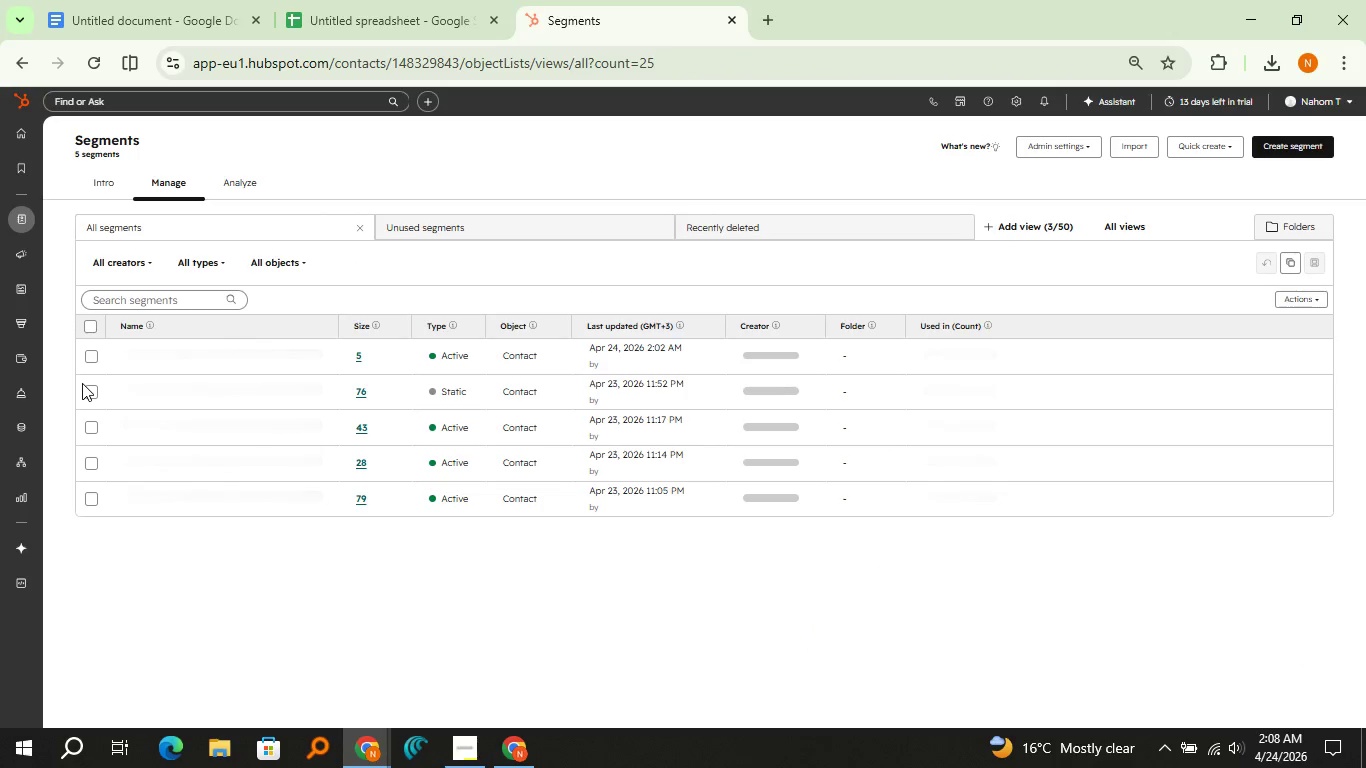 
wait(7.52)
 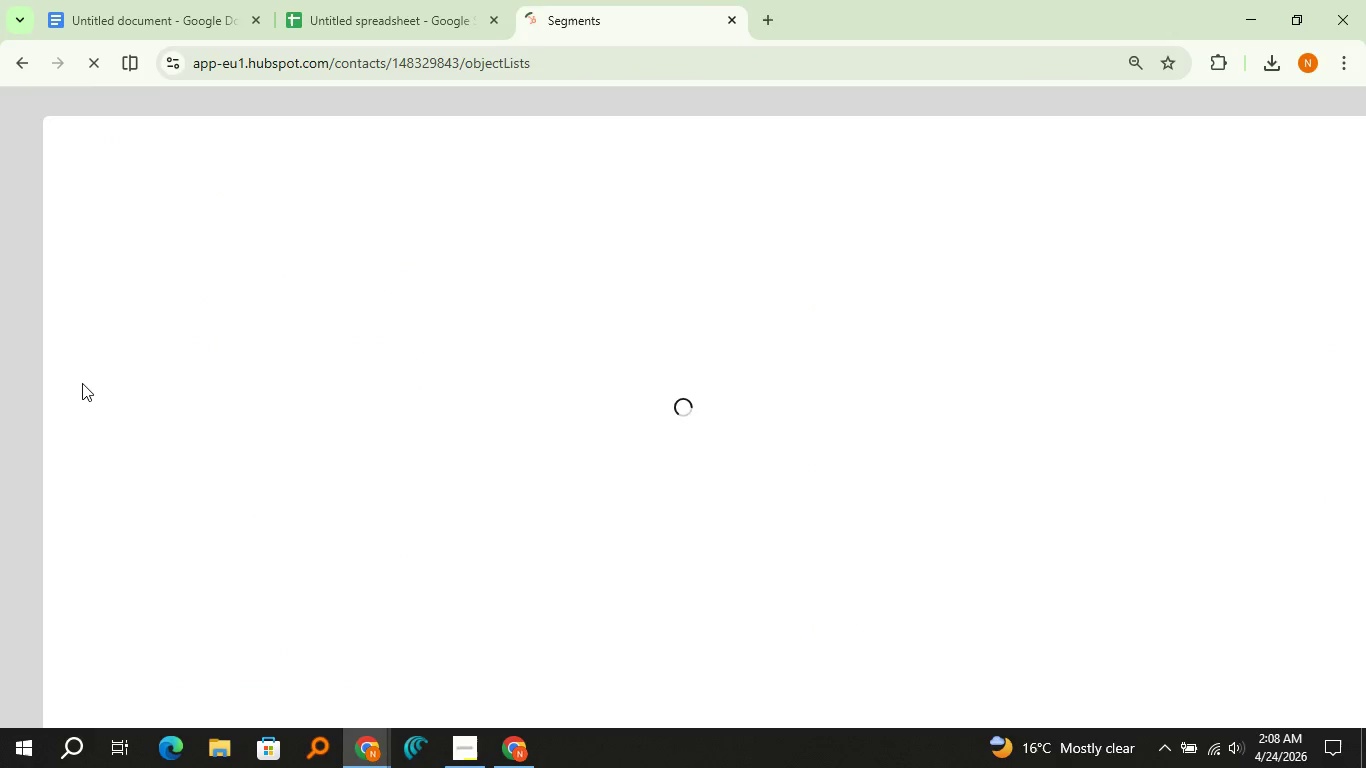 
left_click([91, 424])
 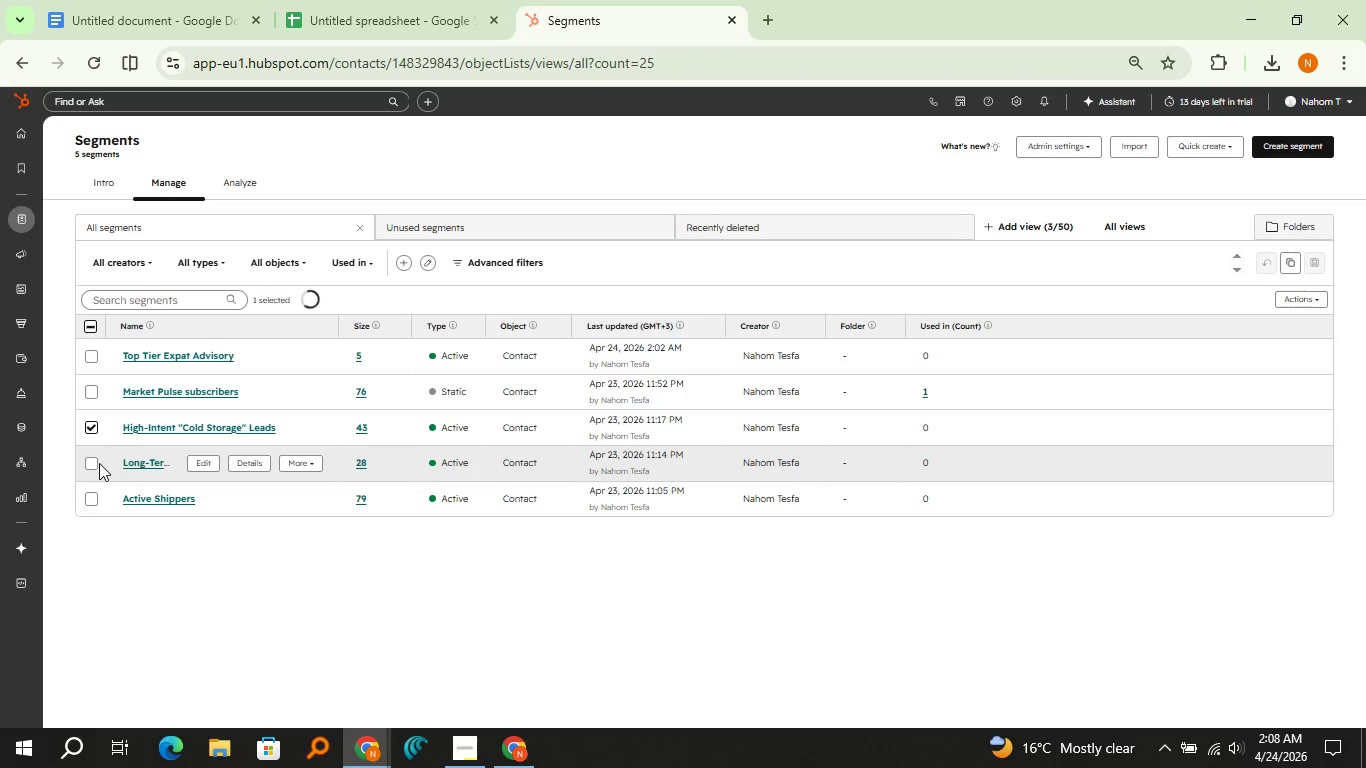 
left_click([89, 465])
 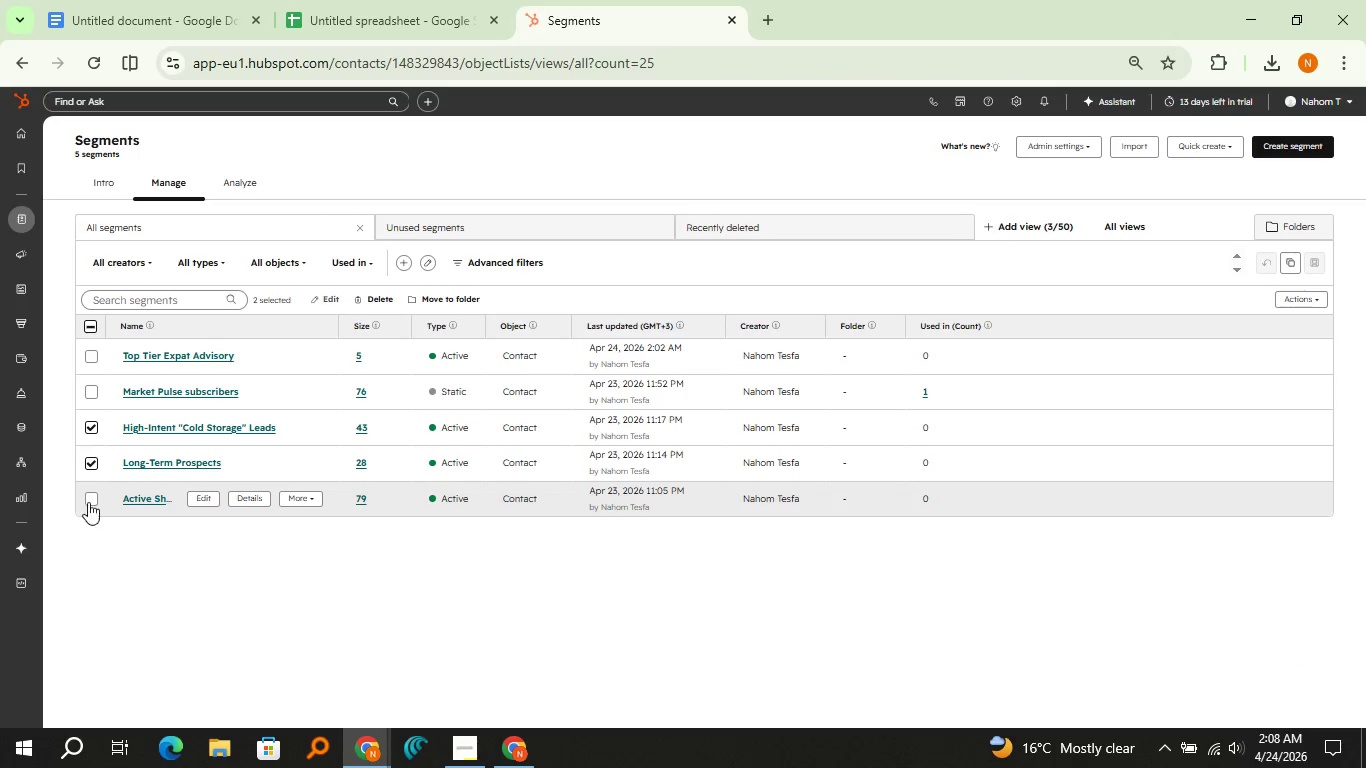 
left_click([88, 500])
 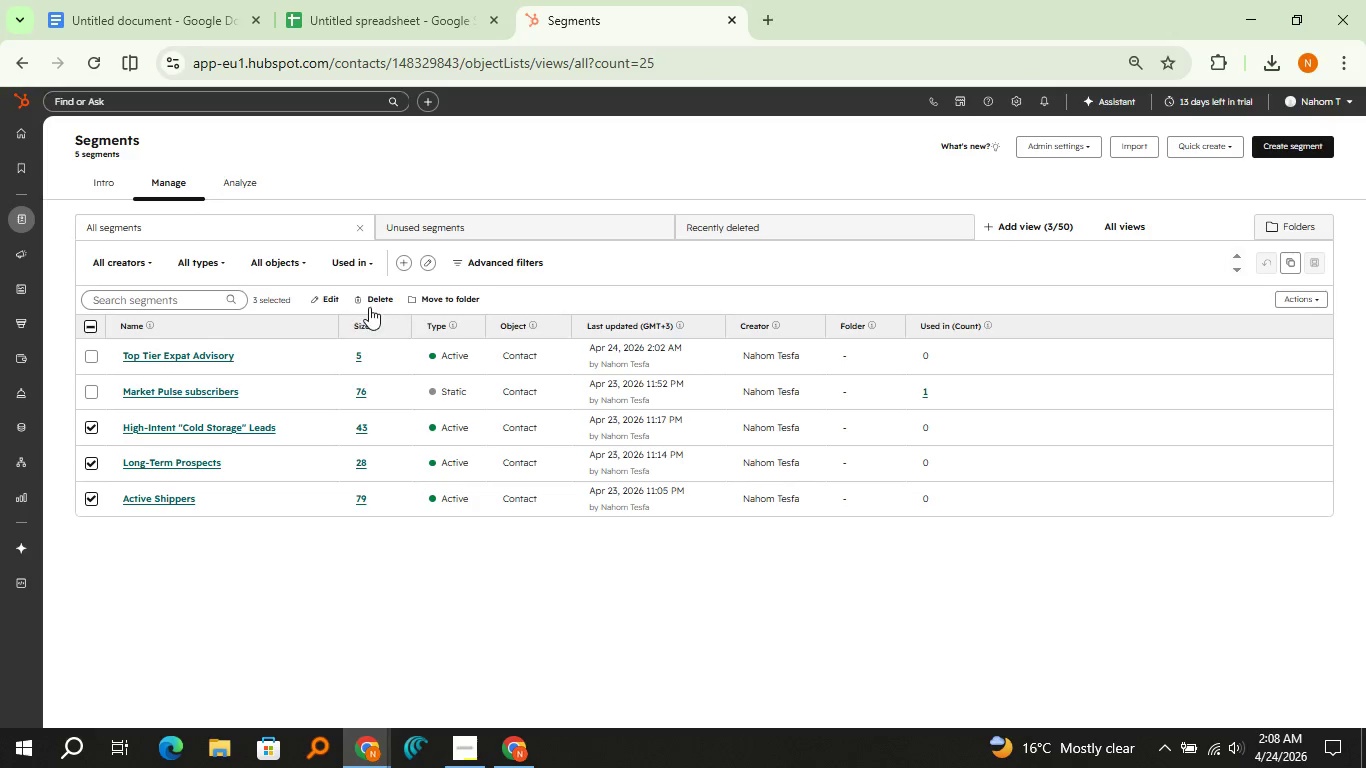 
left_click([372, 301])
 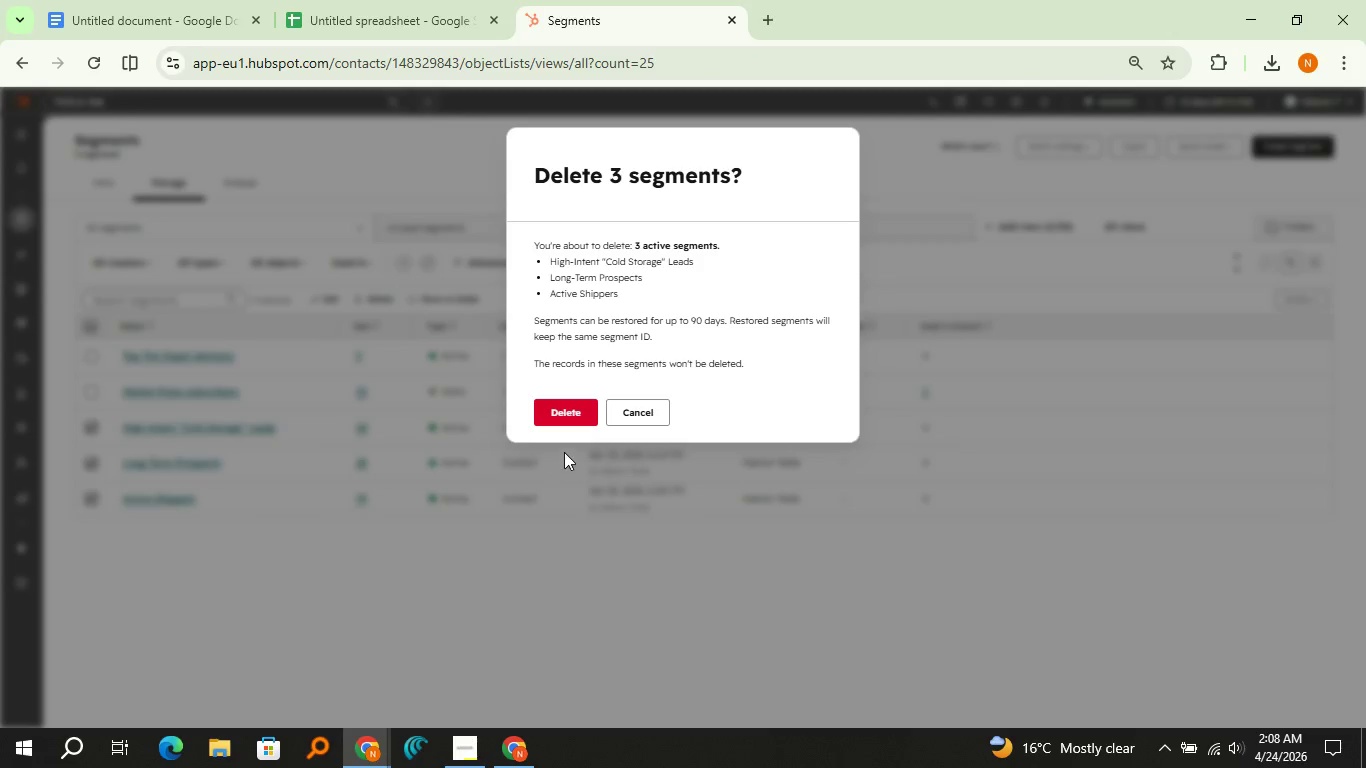 
left_click([555, 405])
 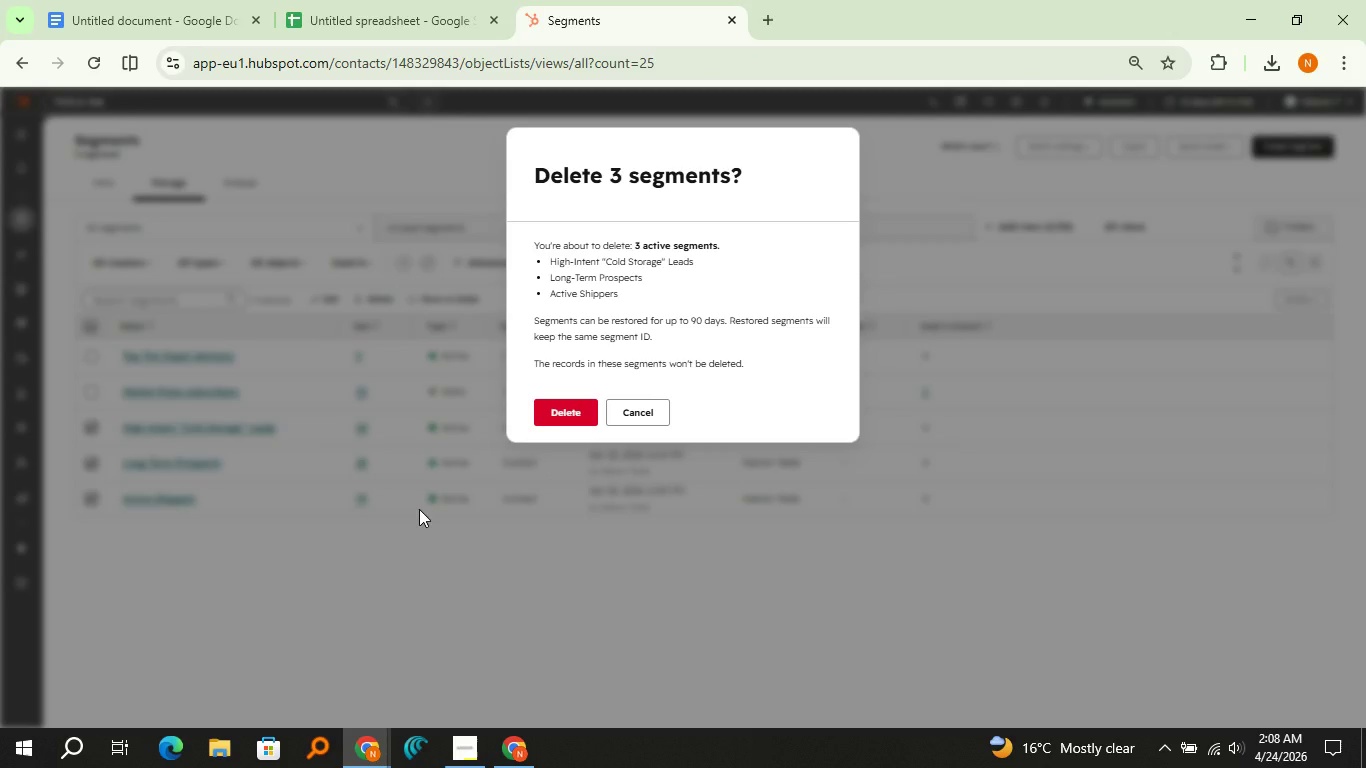 
left_click([549, 411])
 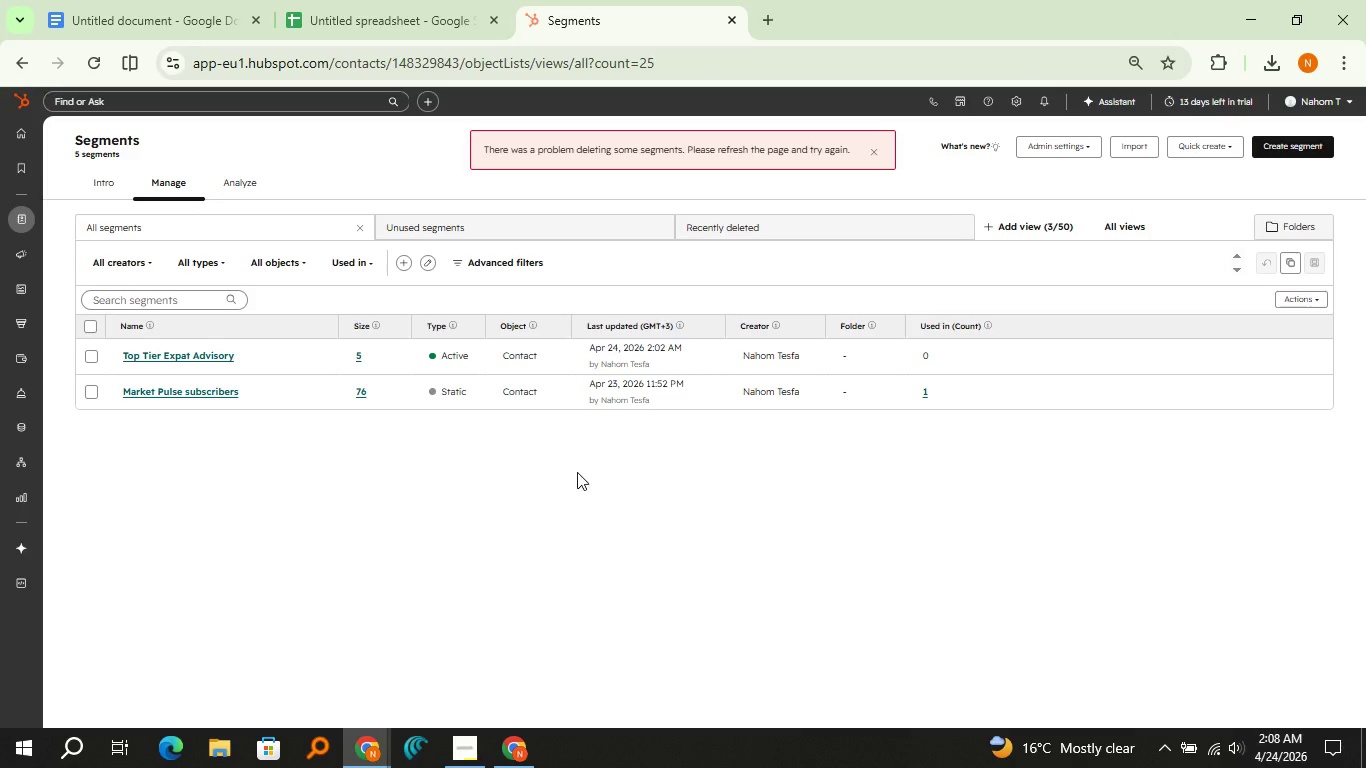 
wait(6.17)
 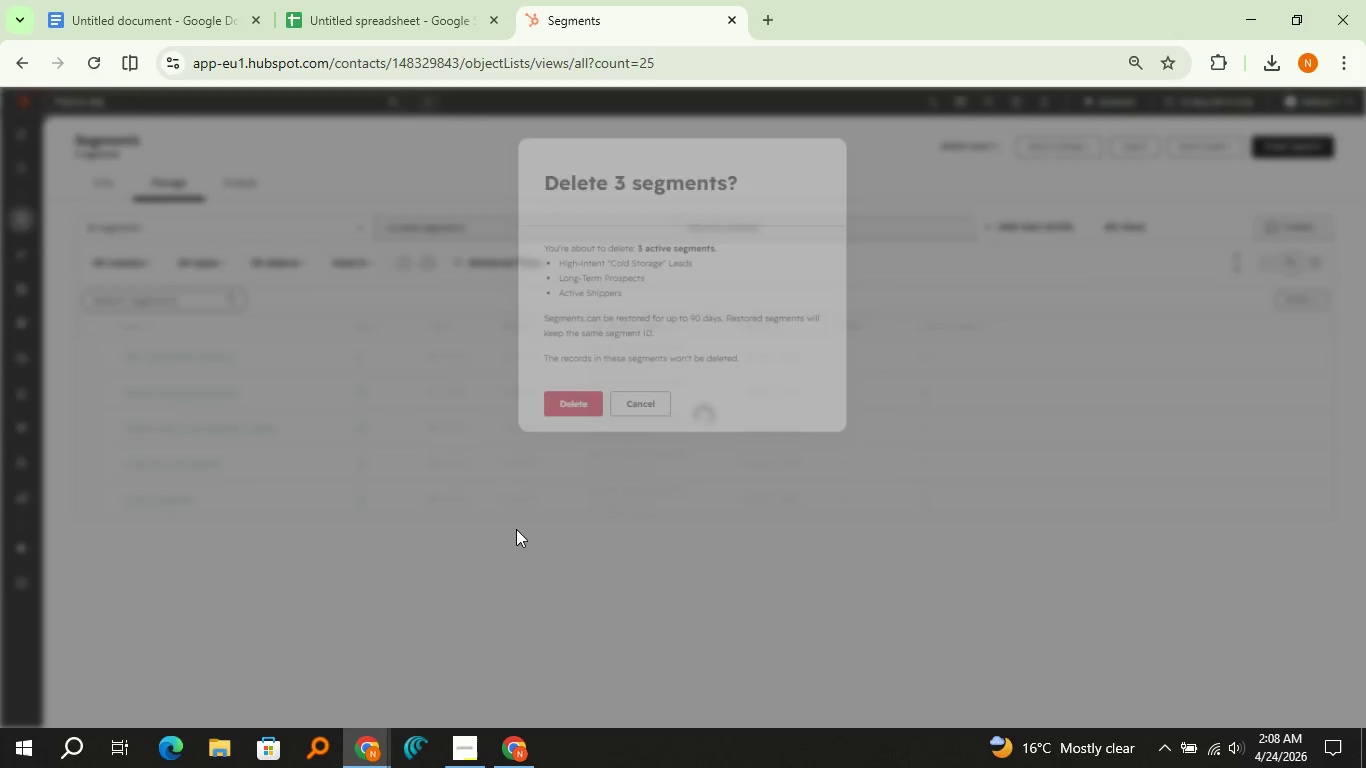 
left_click([927, 392])
 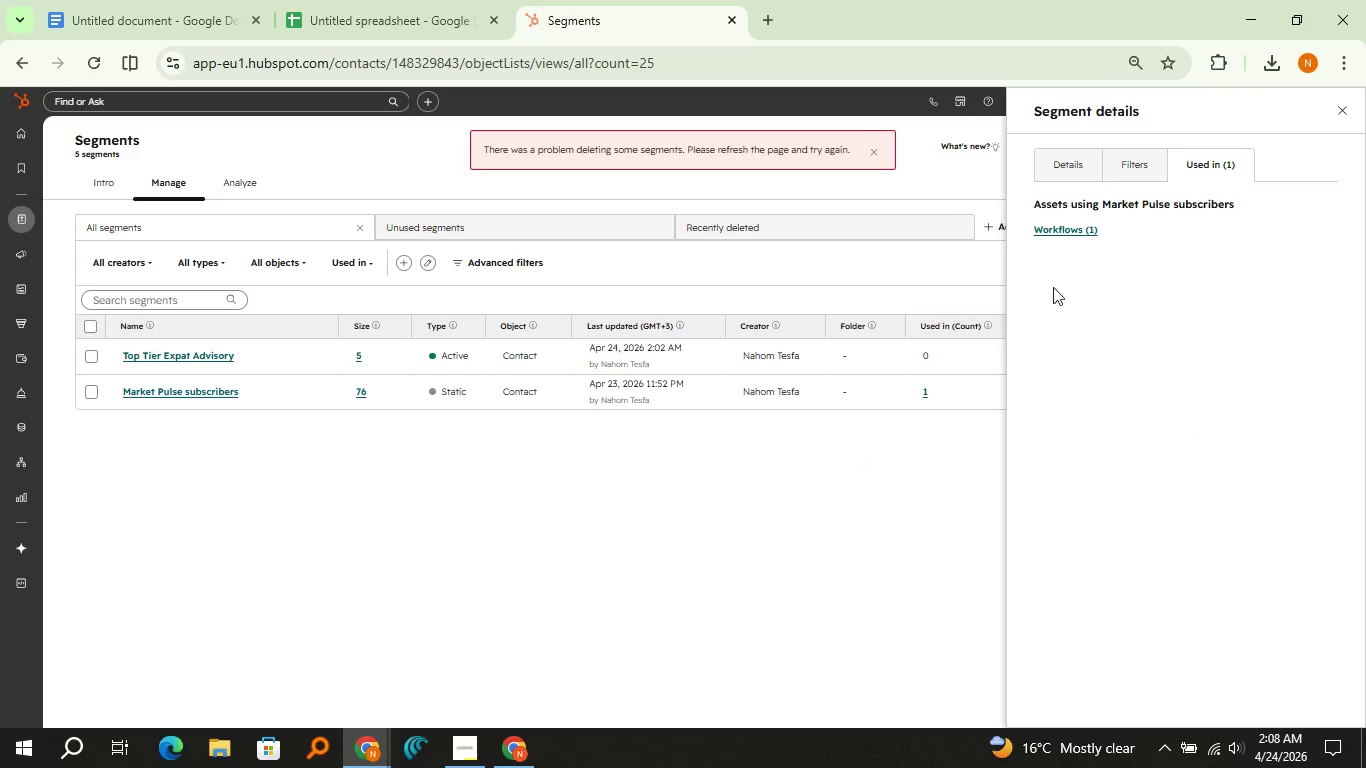 
left_click([1051, 227])
 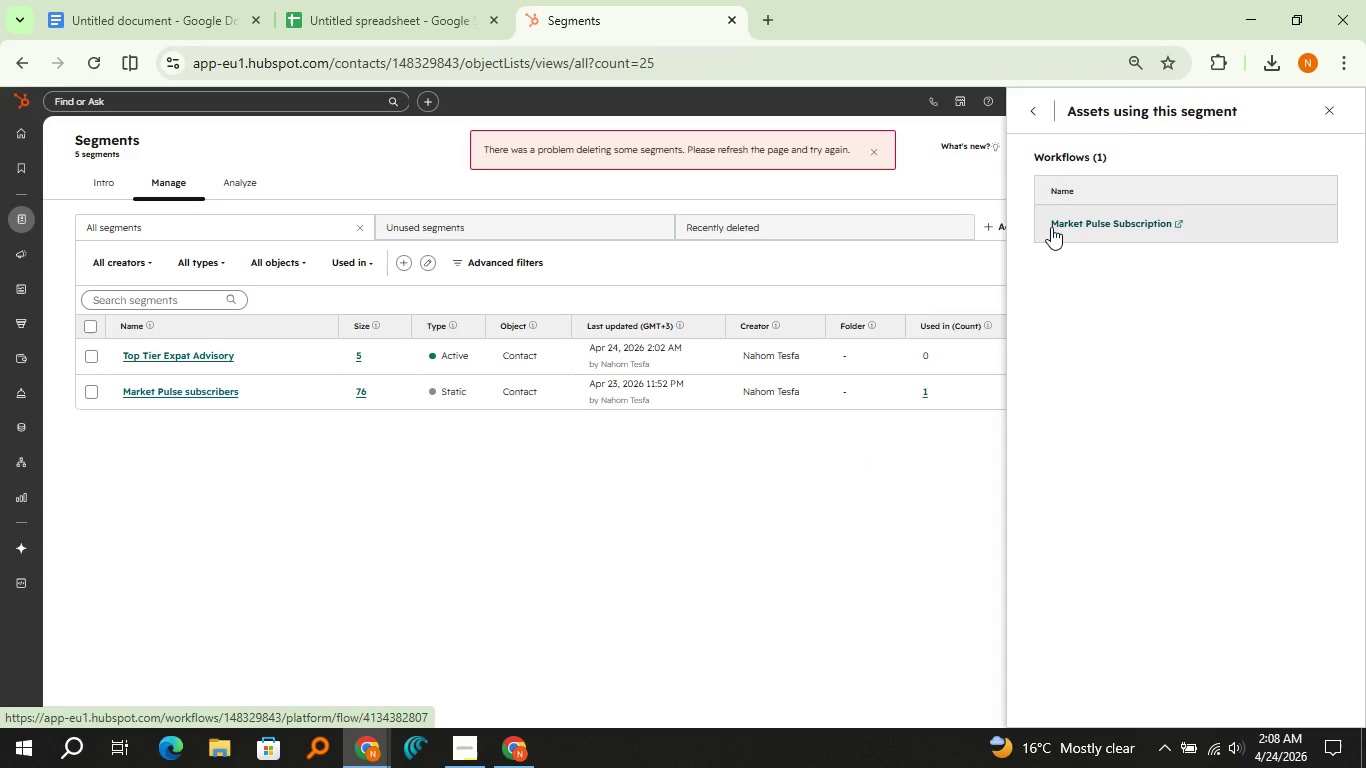 
left_click([1050, 227])
 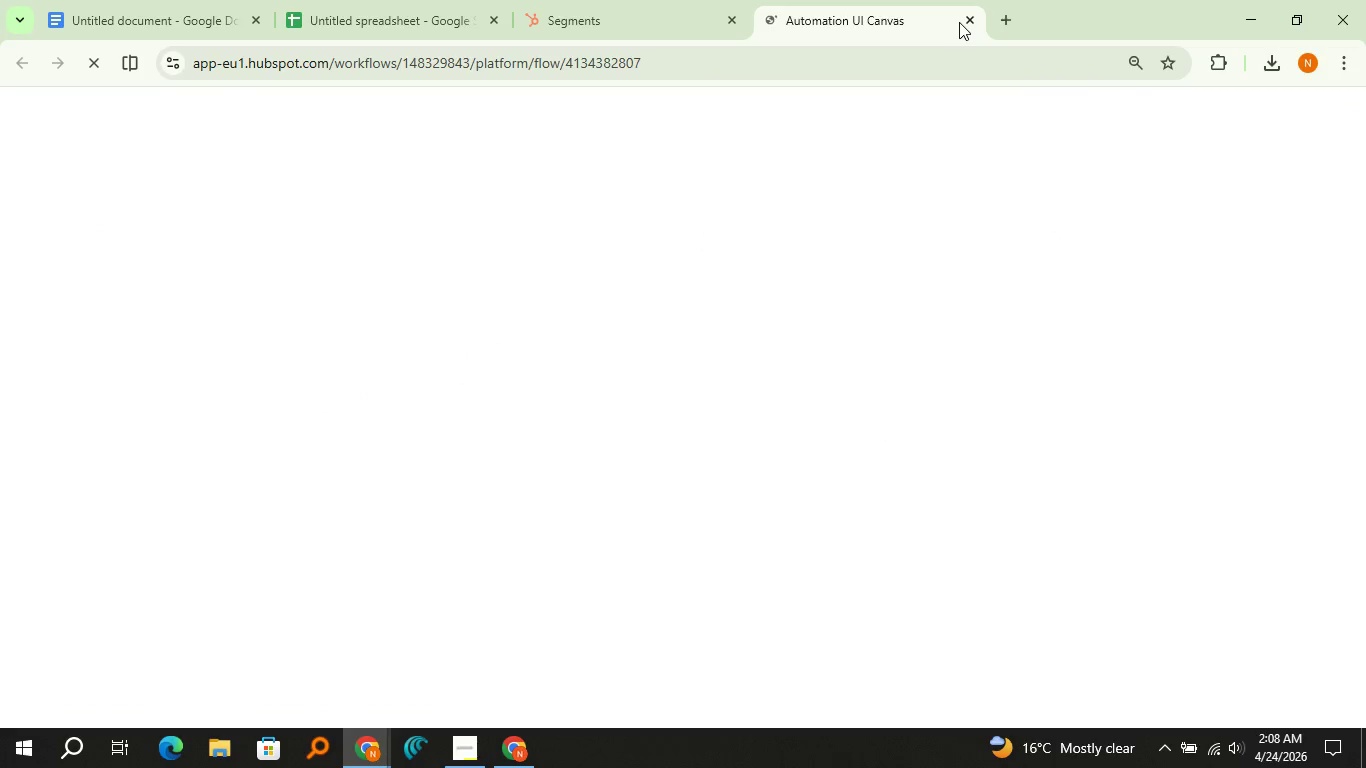 
left_click([967, 20])
 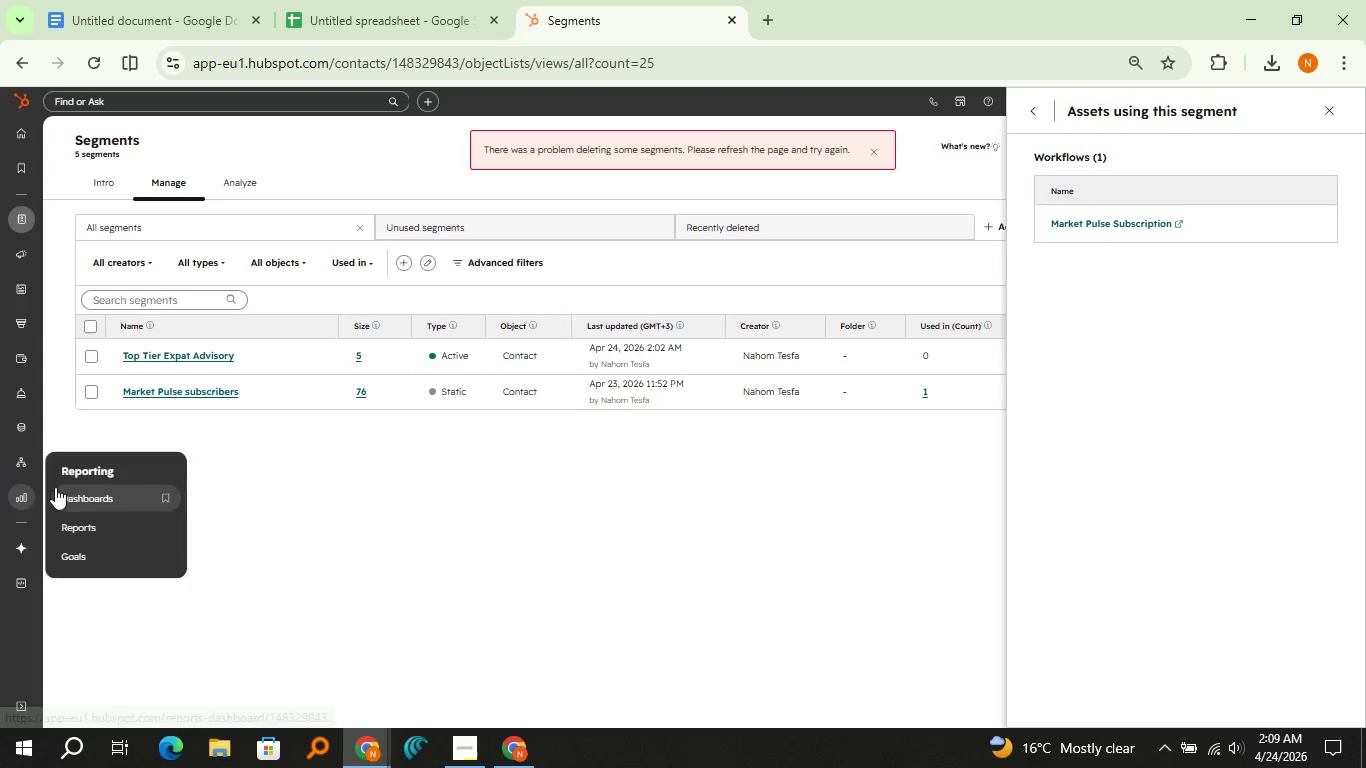 
wait(5.25)
 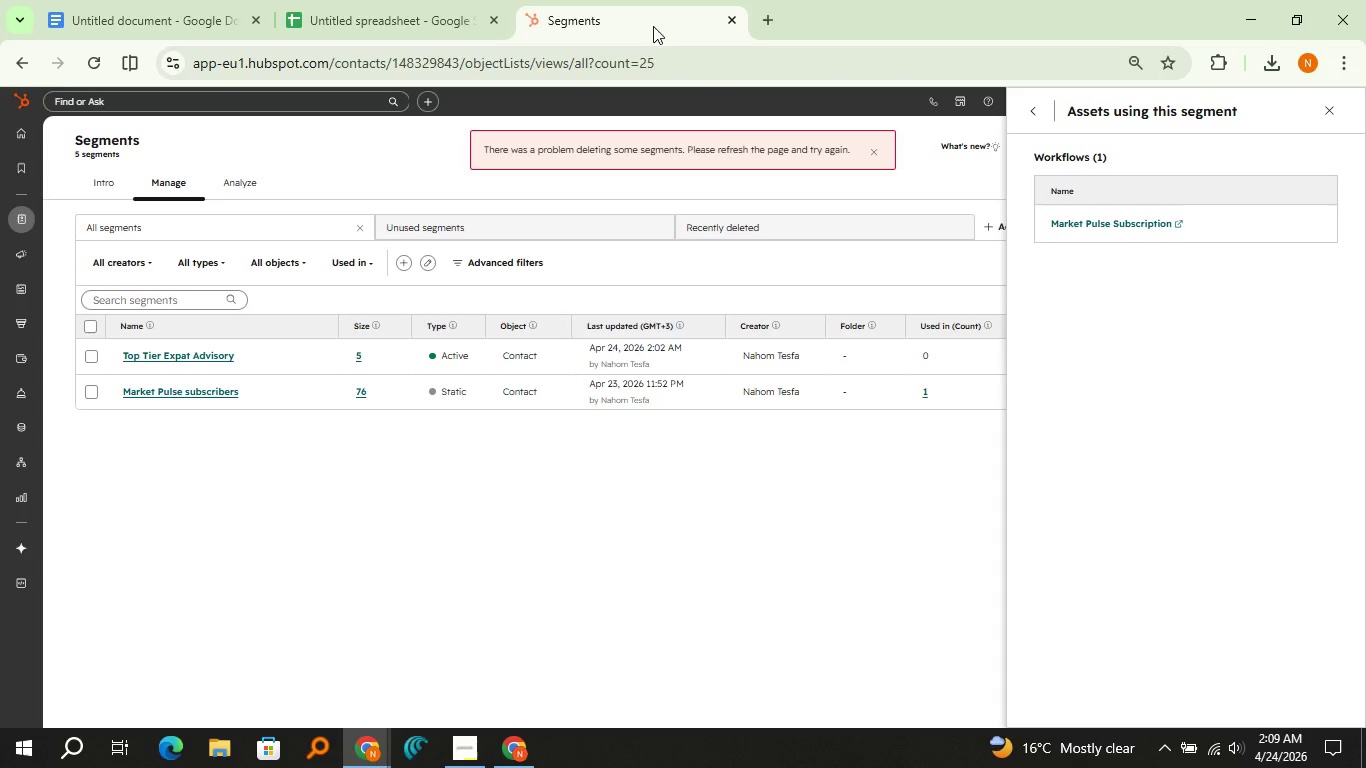 
left_click([75, 493])
 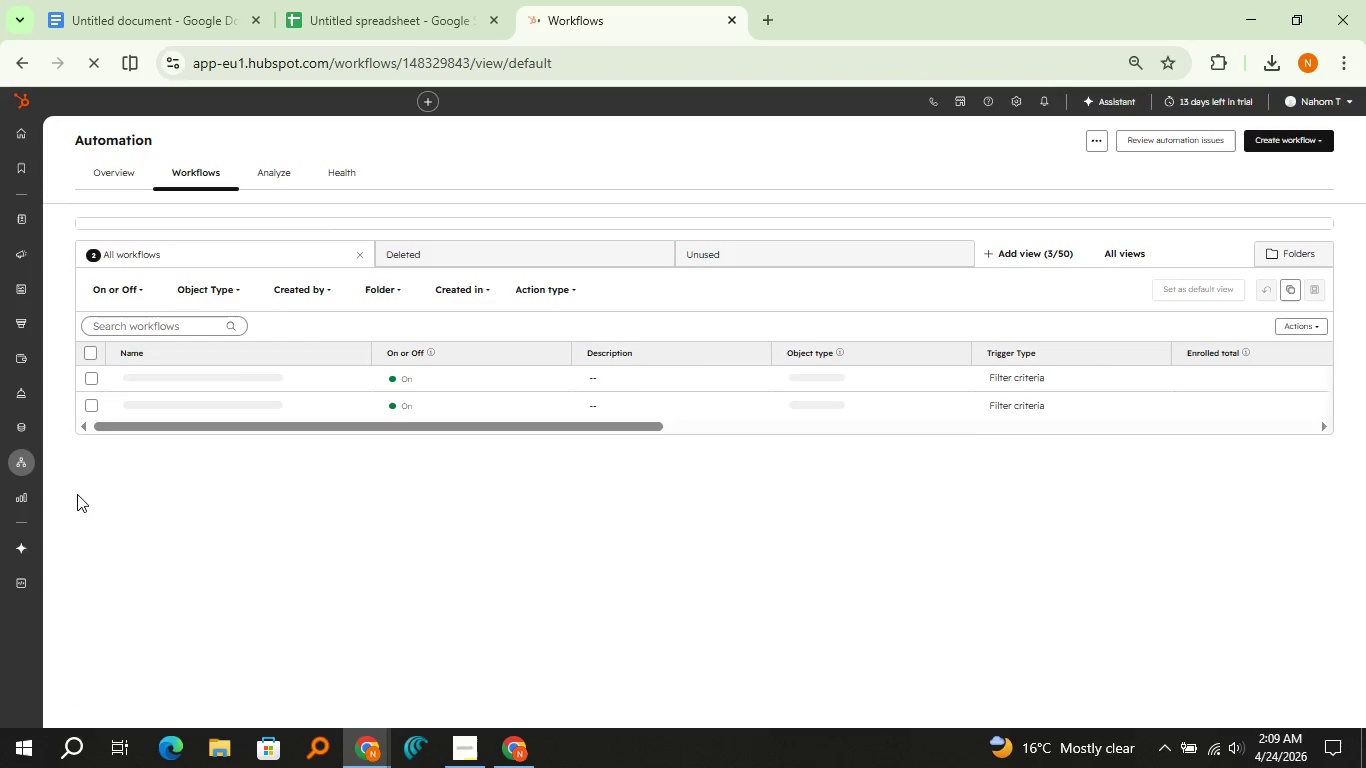 
wait(7.02)
 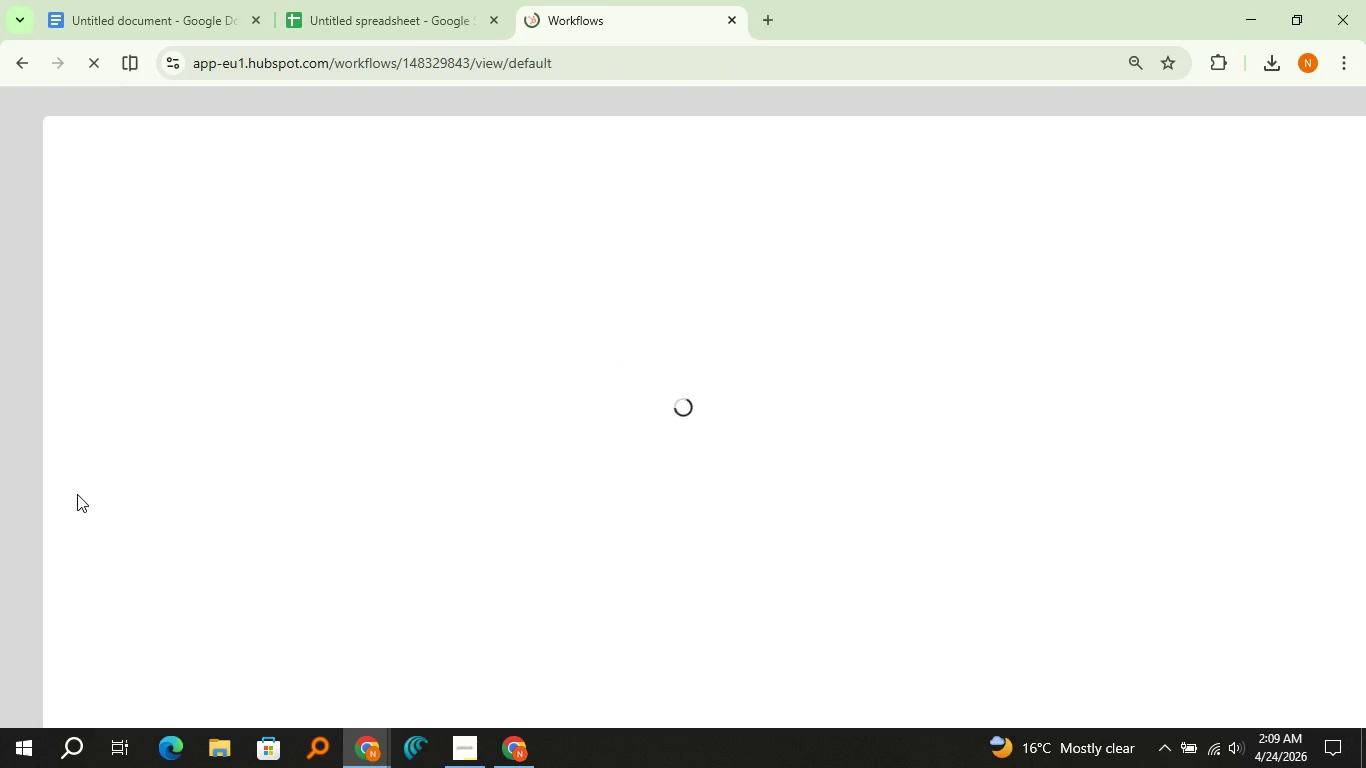 
left_click([89, 582])
 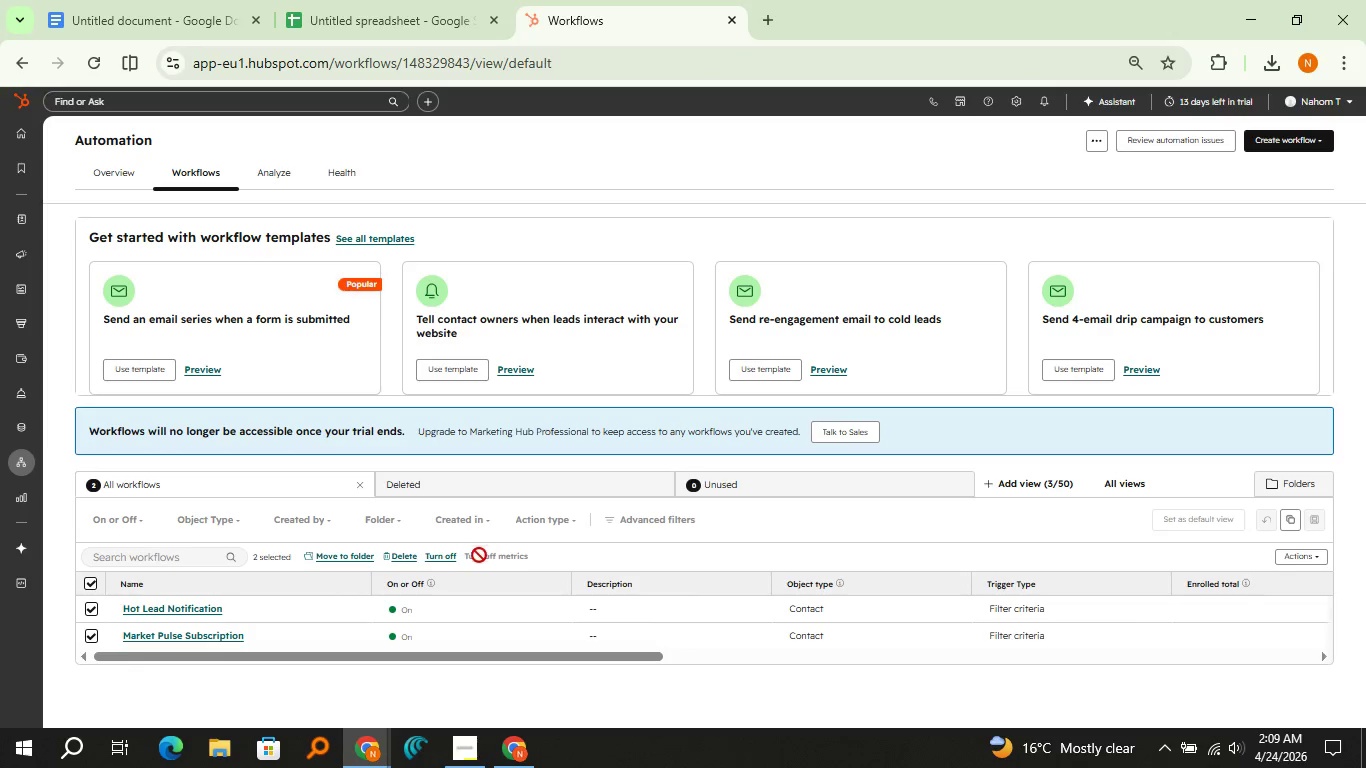 
left_click([407, 552])
 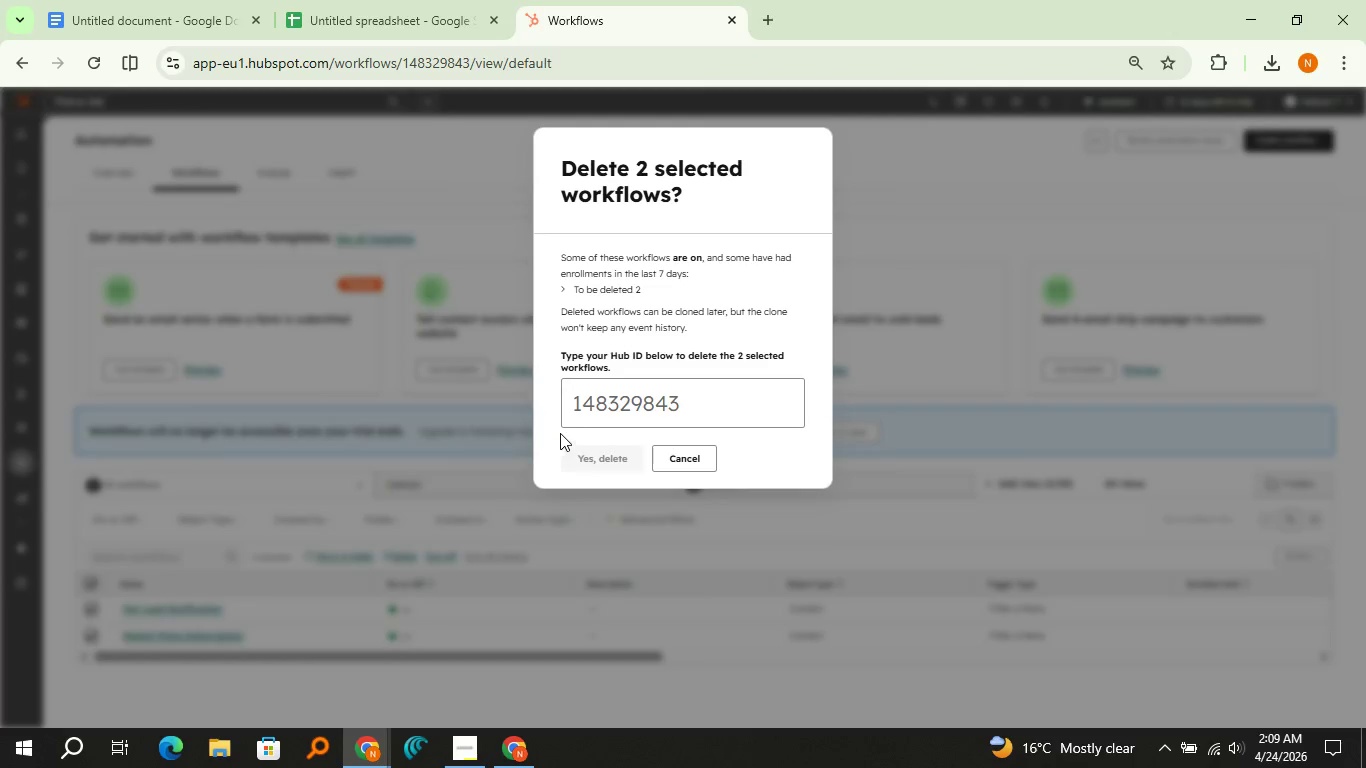 
left_click([572, 411])
 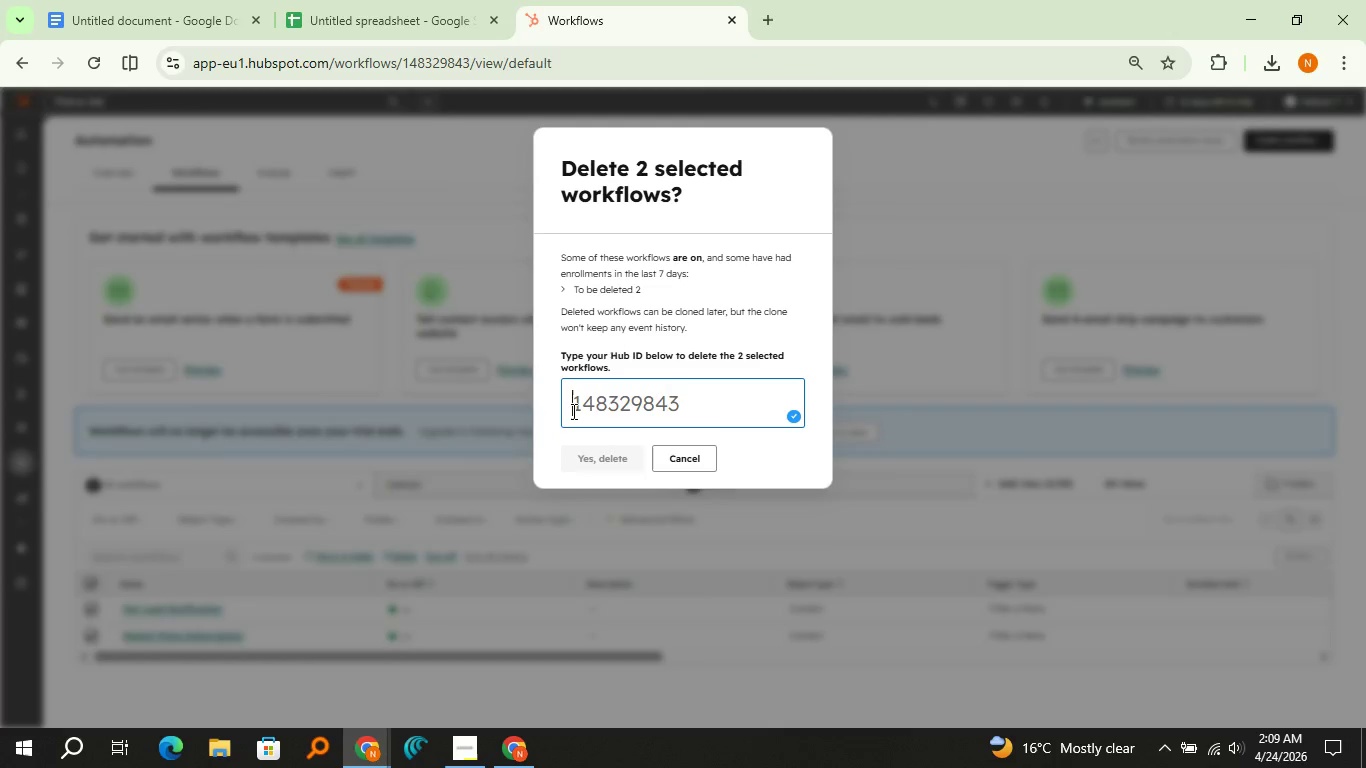 
type(148328)
key(Backspace)
type(984329843)
 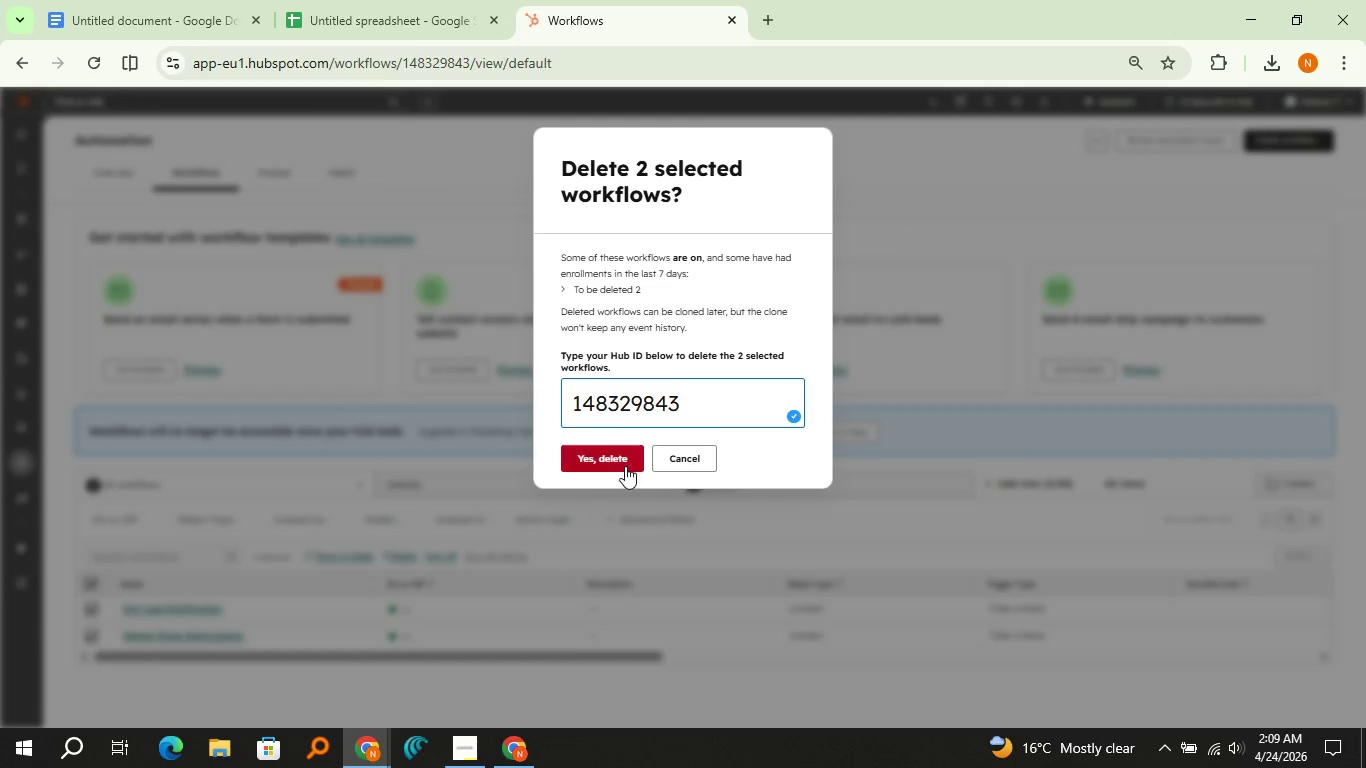 
left_click([625, 466])
 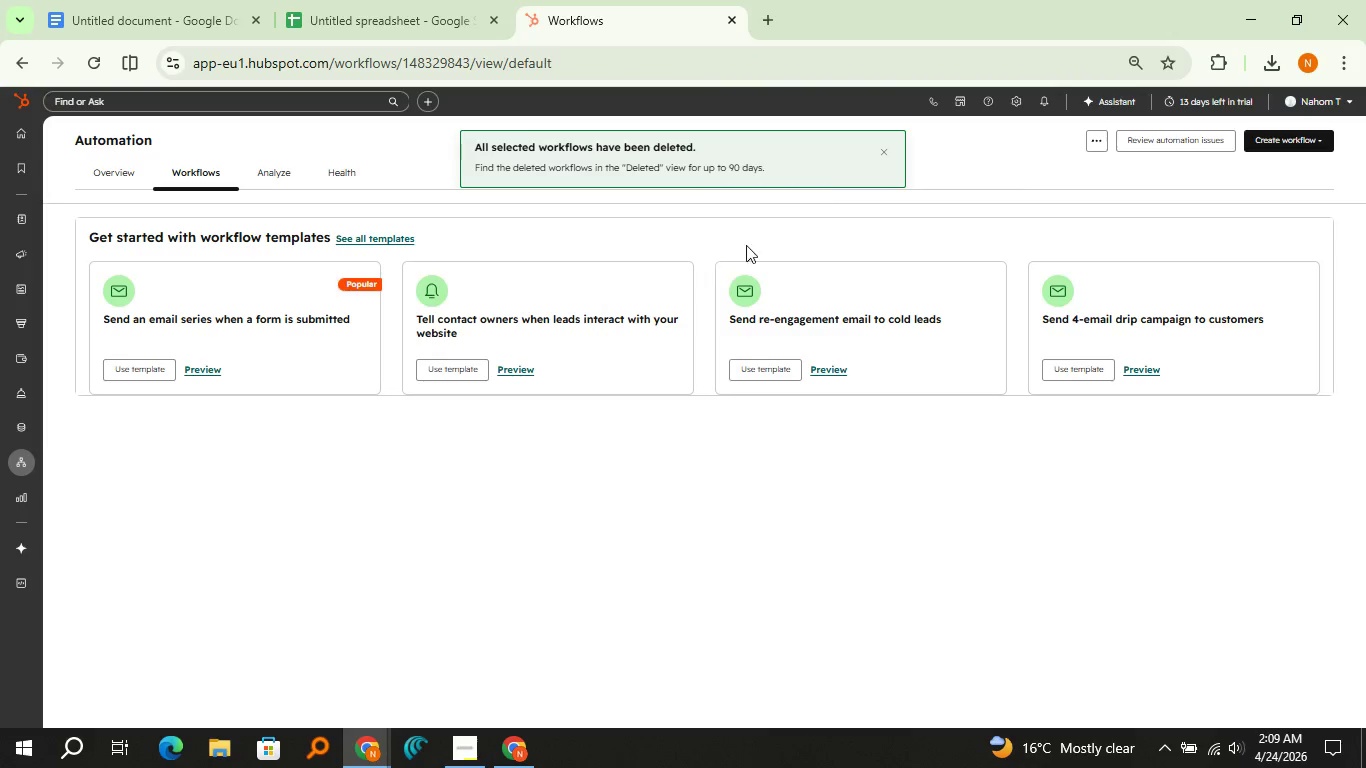 
left_click([887, 151])
 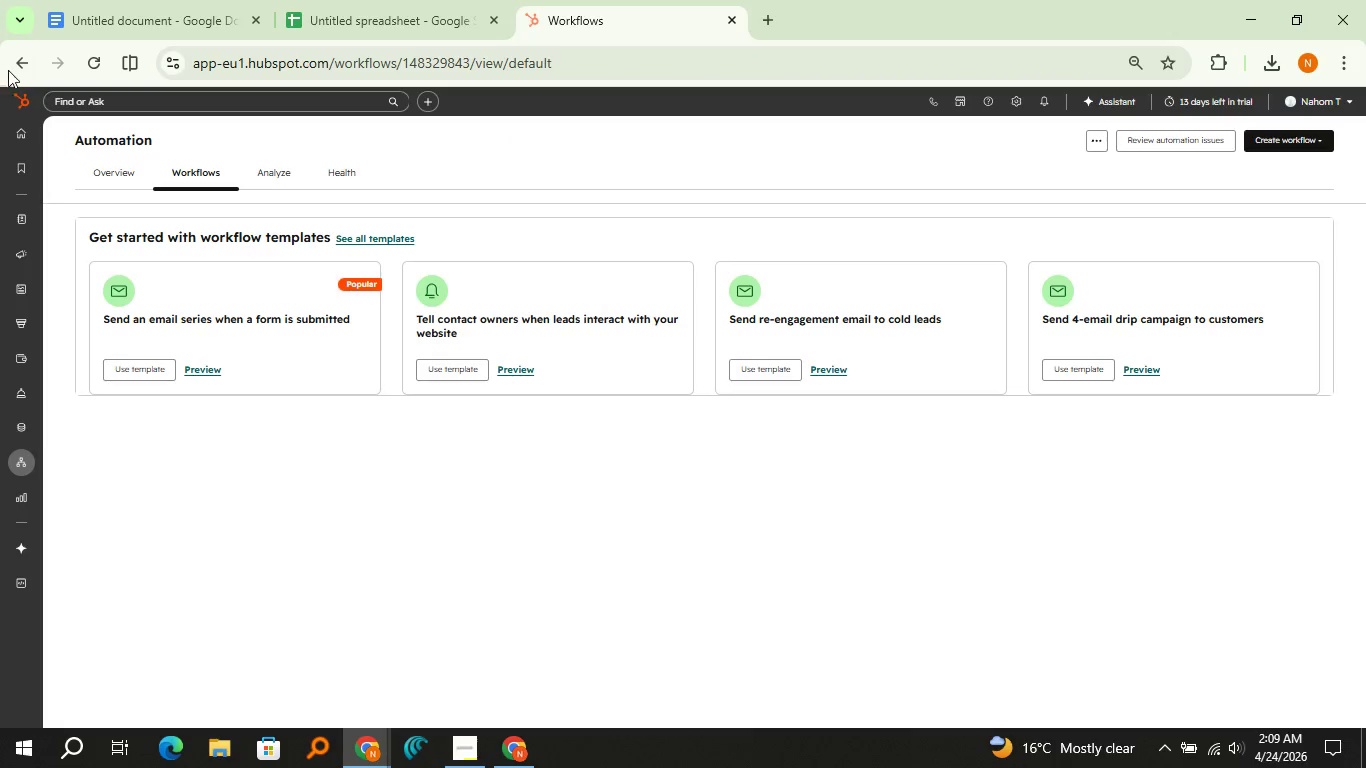 
left_click([10, 67])
 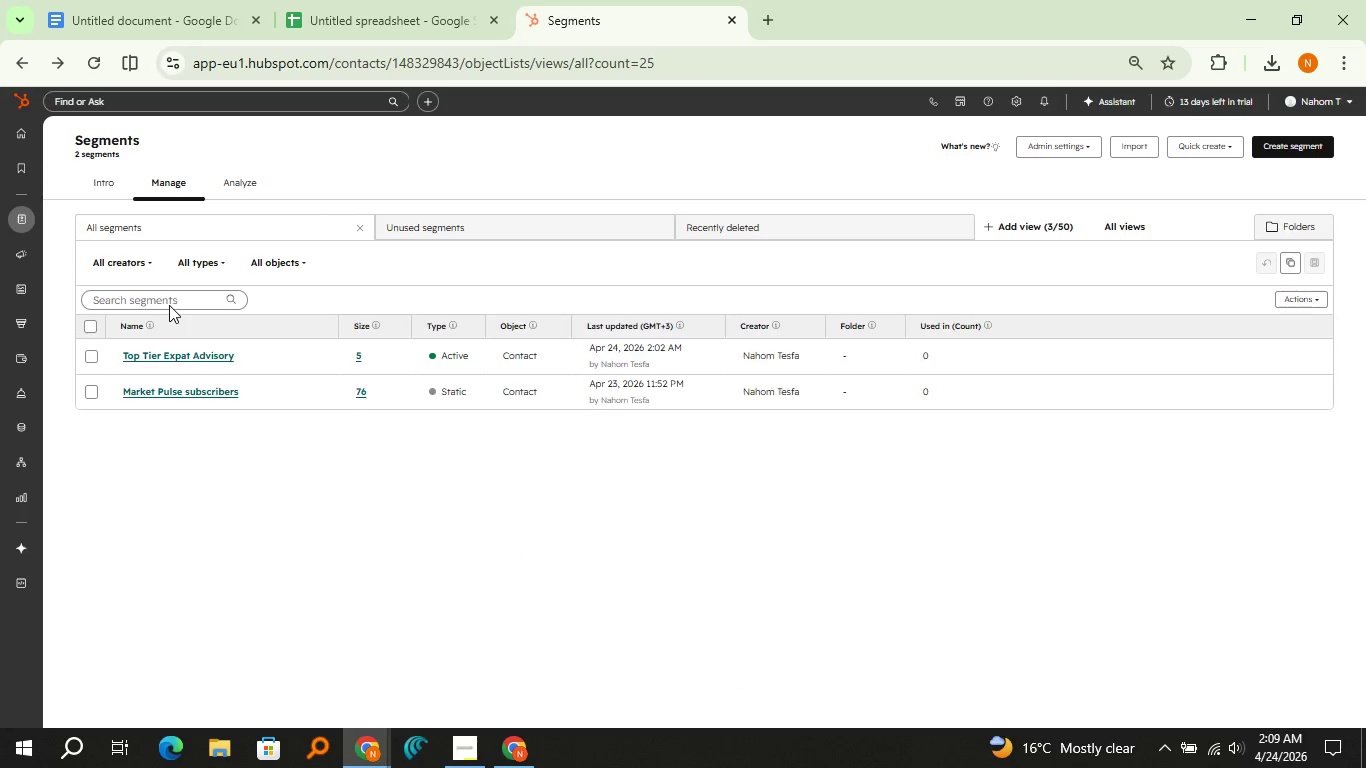 
wait(7.31)
 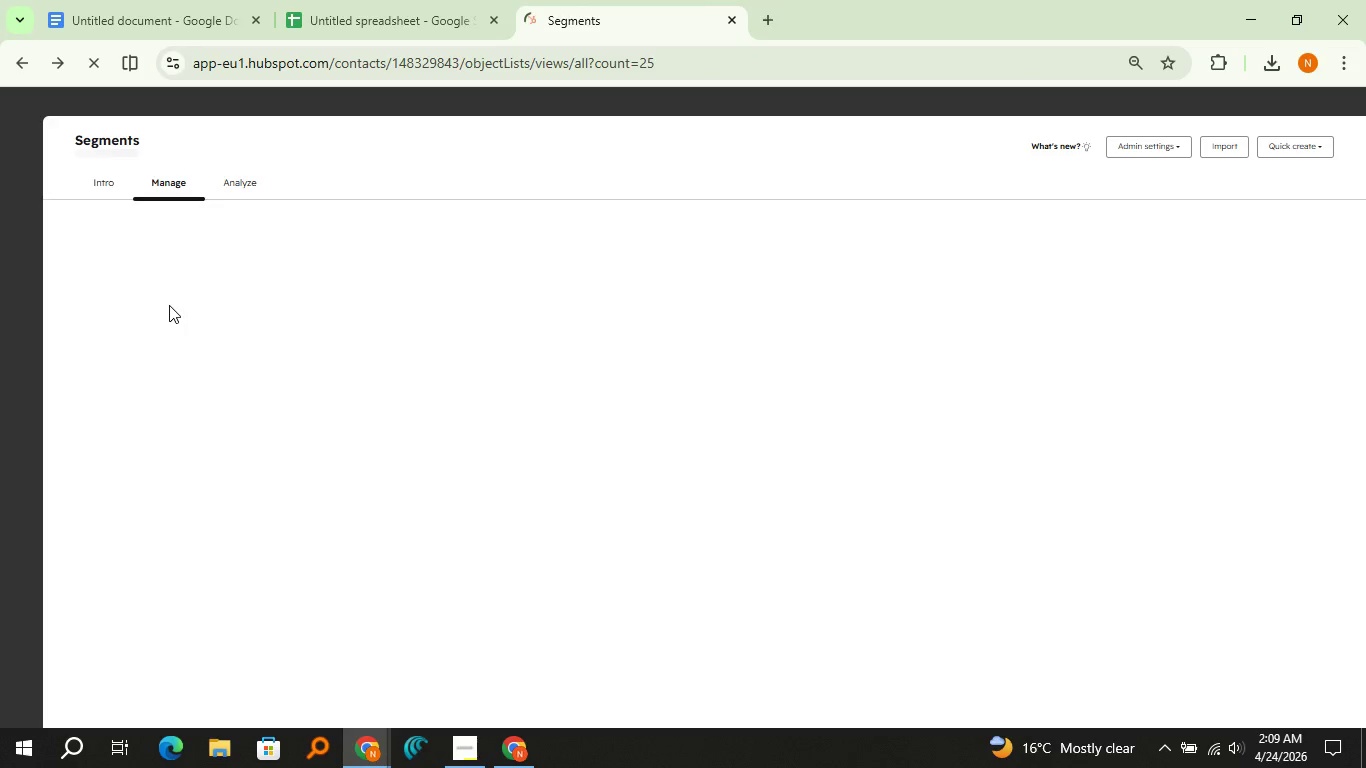 
left_click([89, 386])
 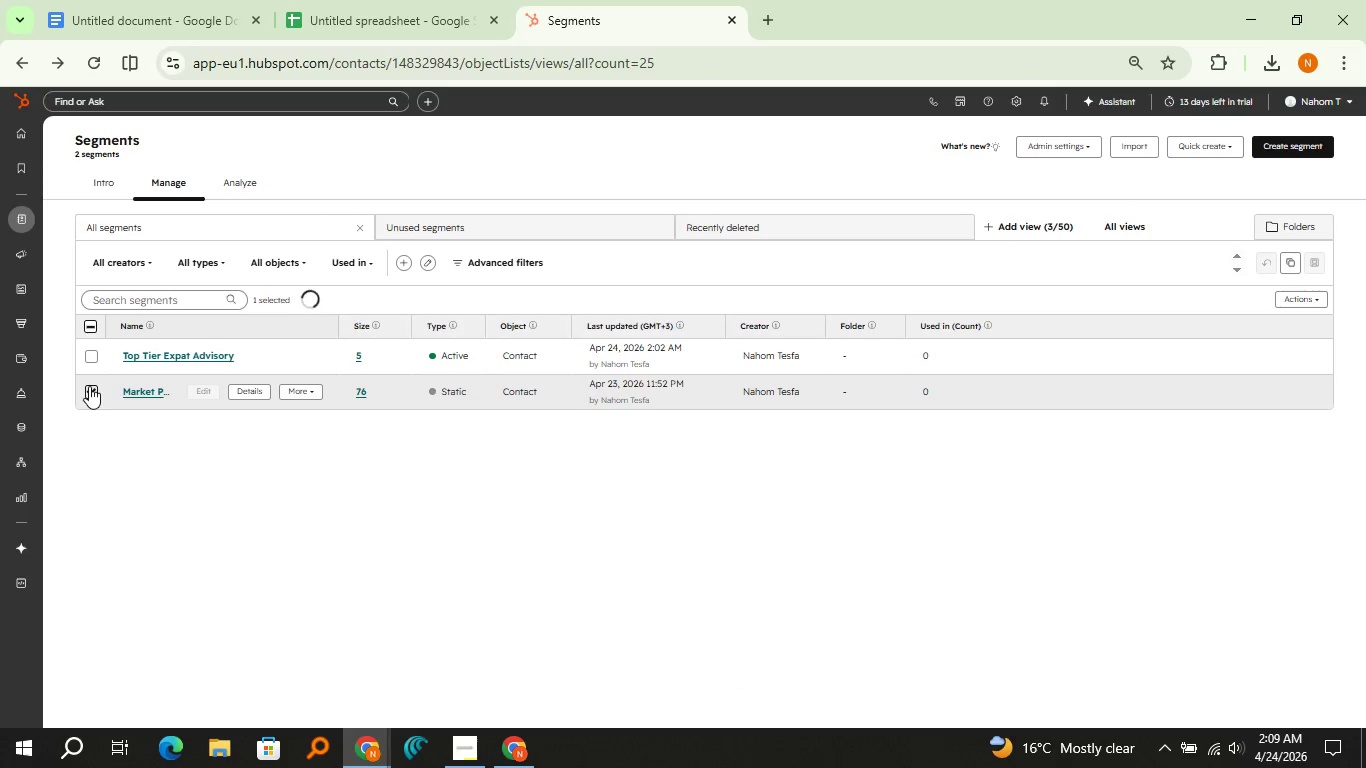 
key(Delete)
 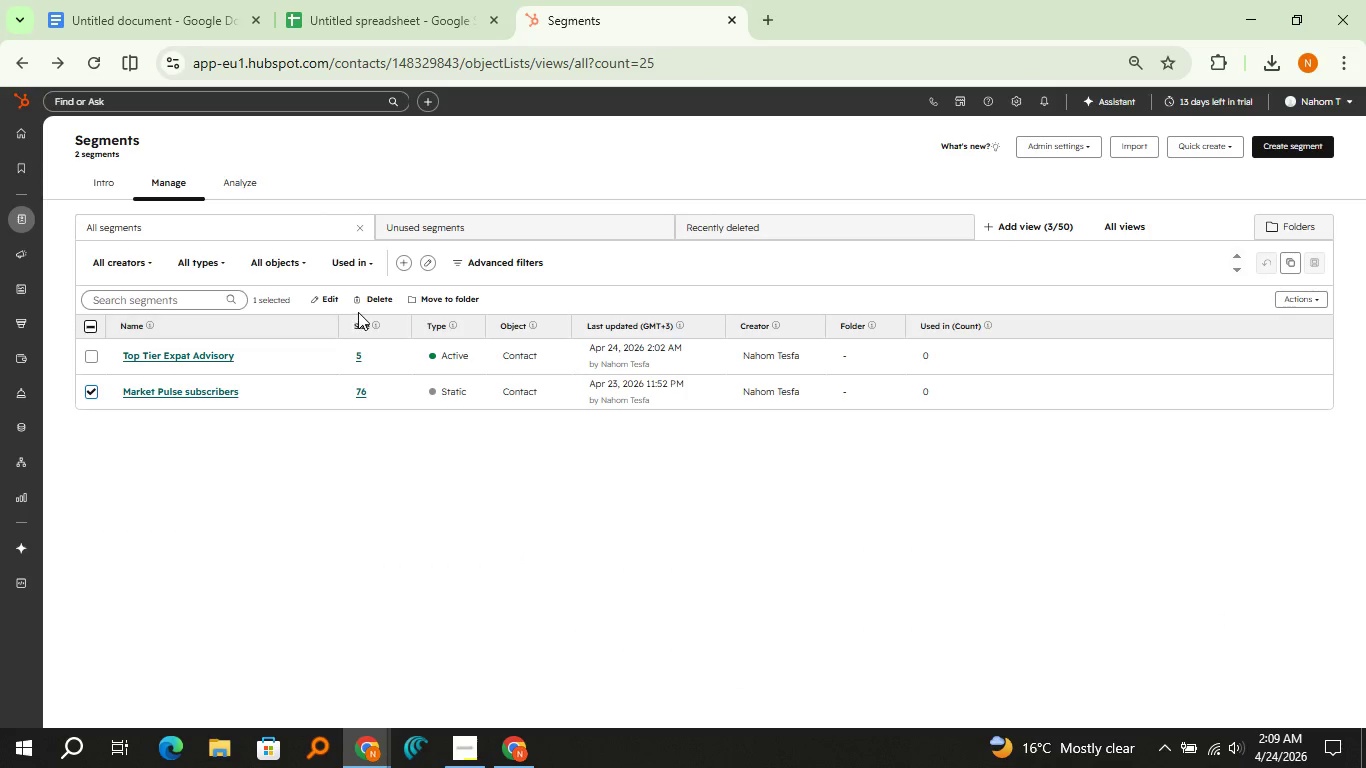 
left_click([370, 296])
 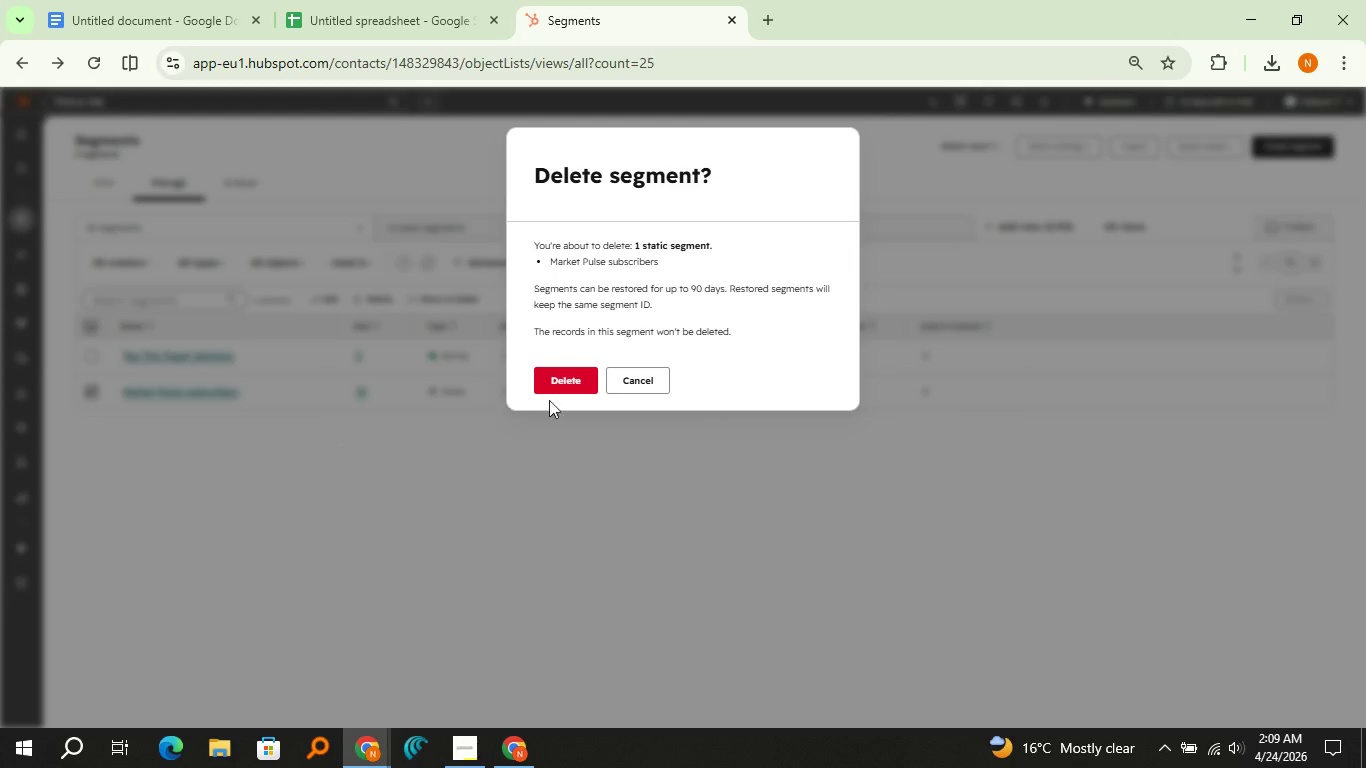 
left_click([577, 383])
 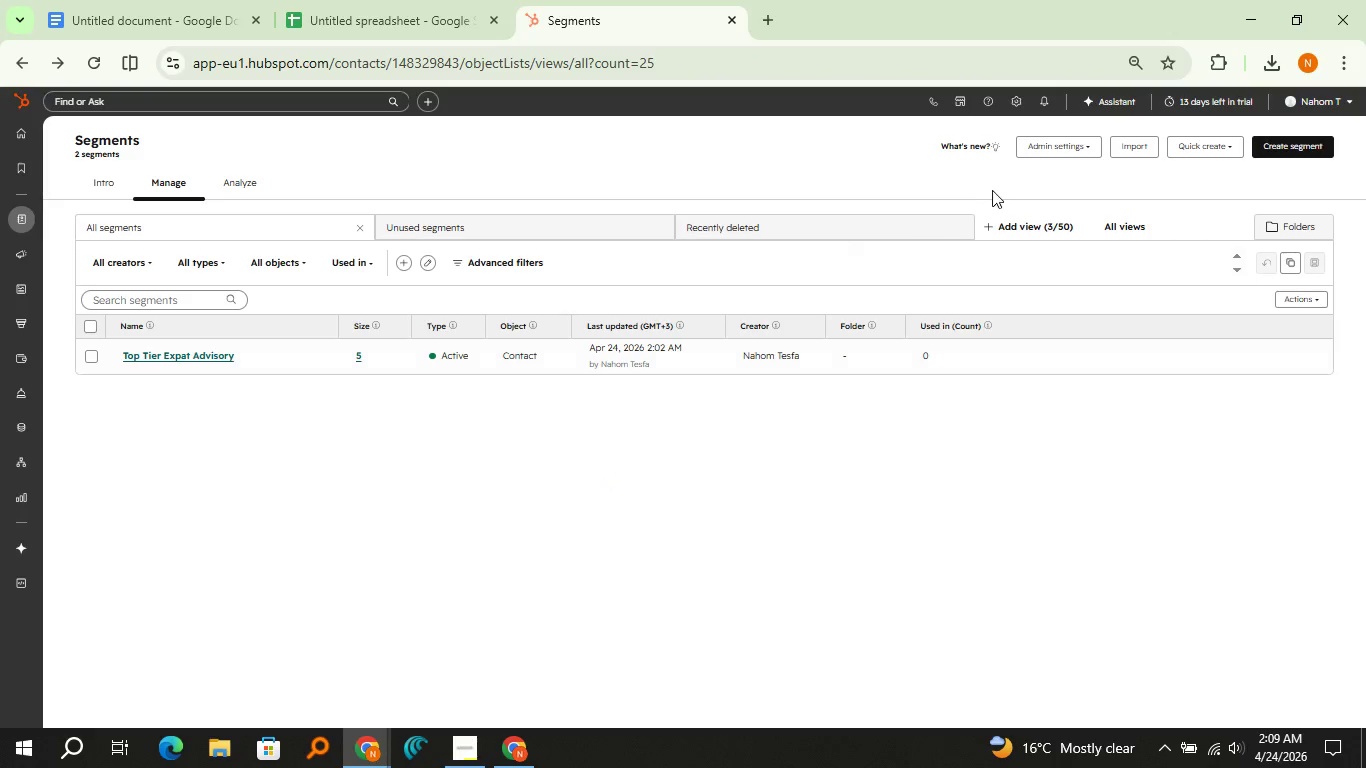 
left_click([1259, 156])
 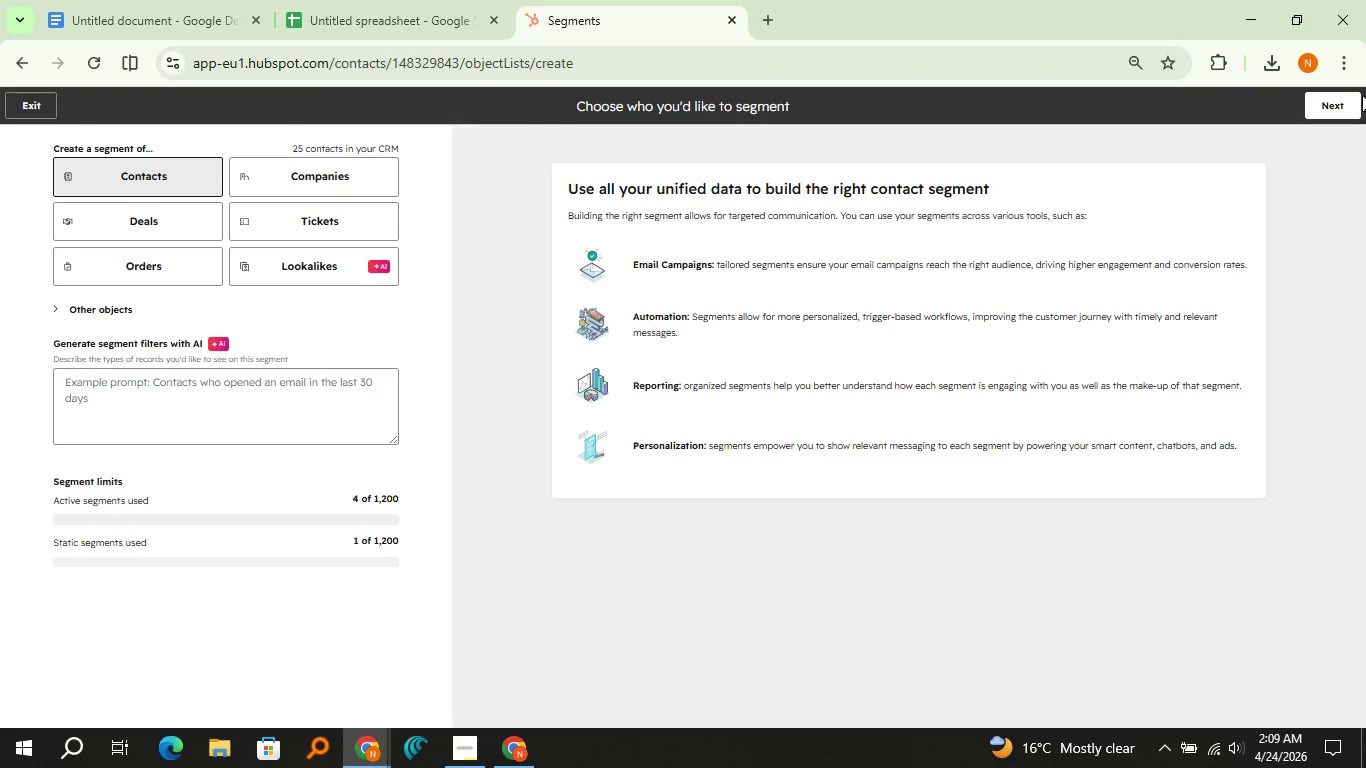 
left_click([1338, 98])
 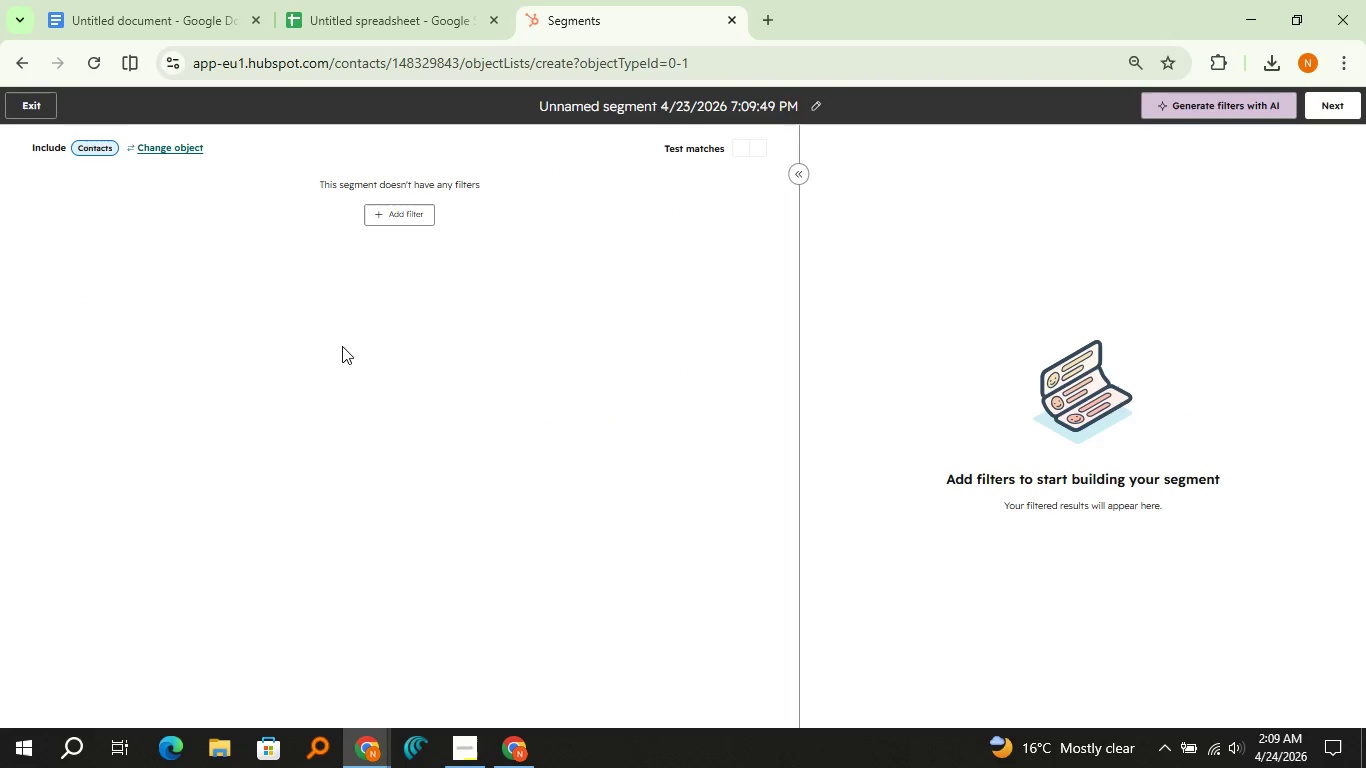 
left_click([424, 218])
 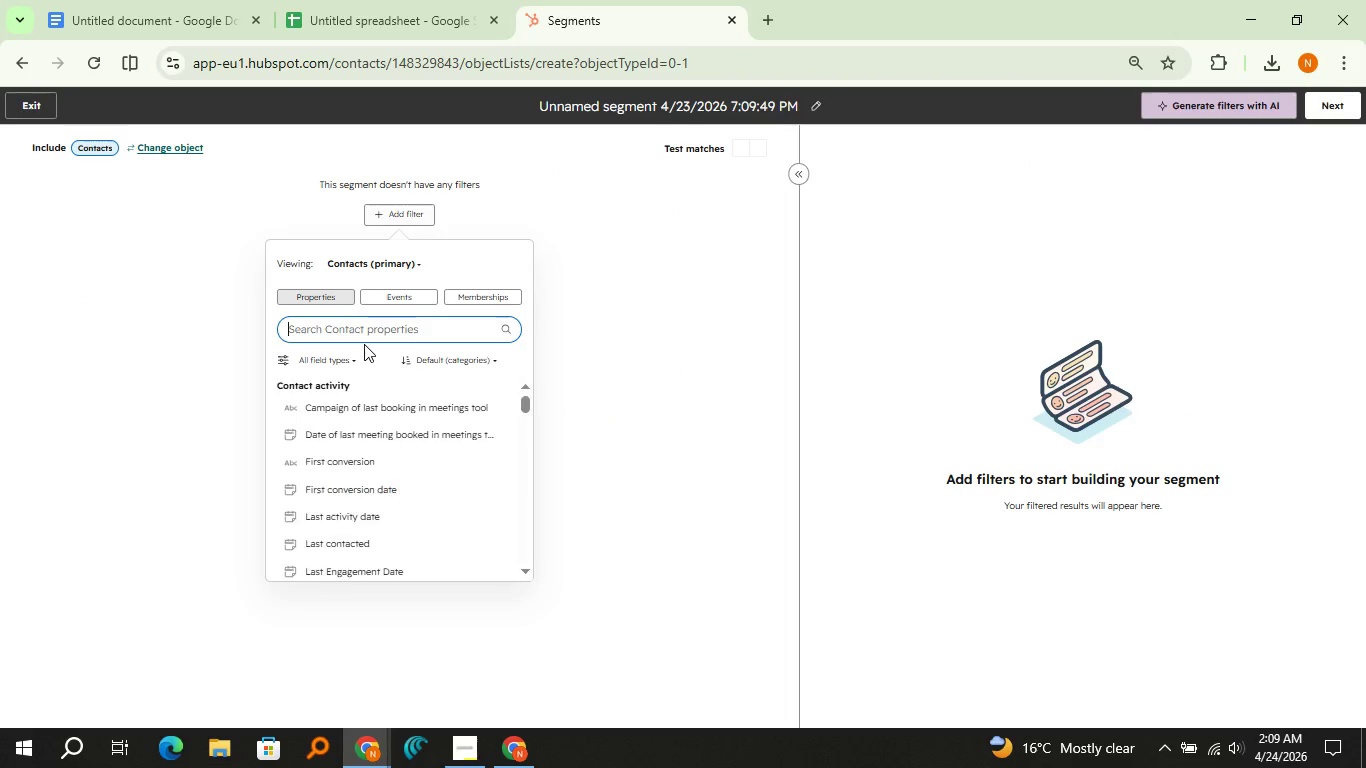 
type(Exa)
key(Backspace)
type(p)
 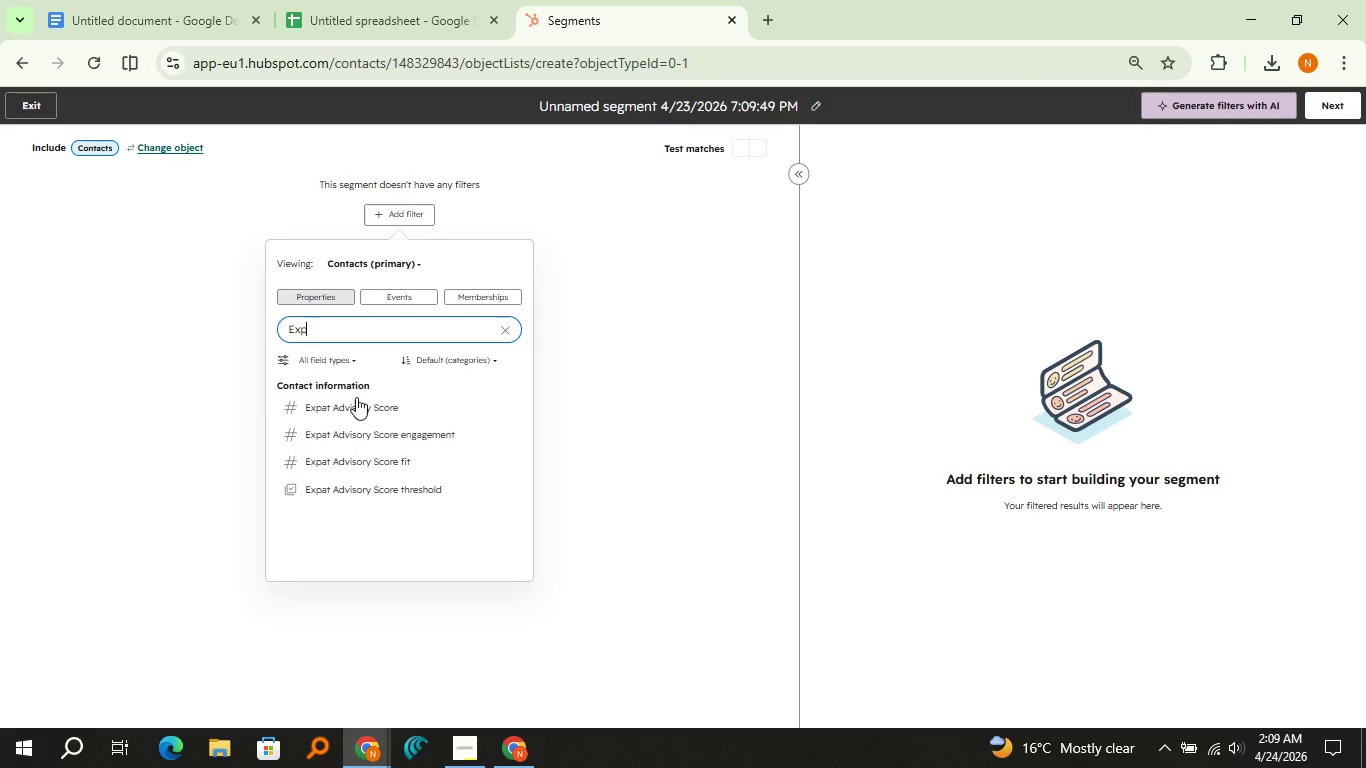 
left_click([358, 412])
 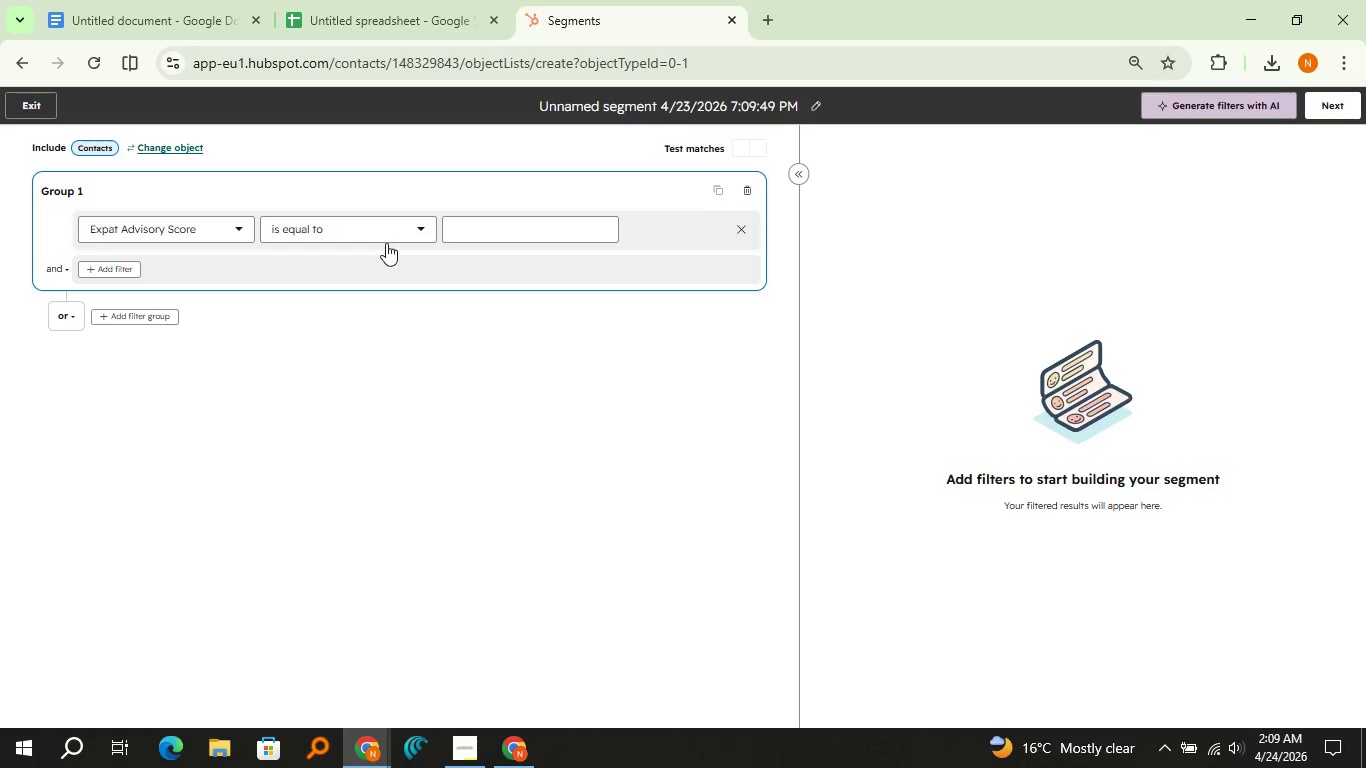 
left_click([385, 243])
 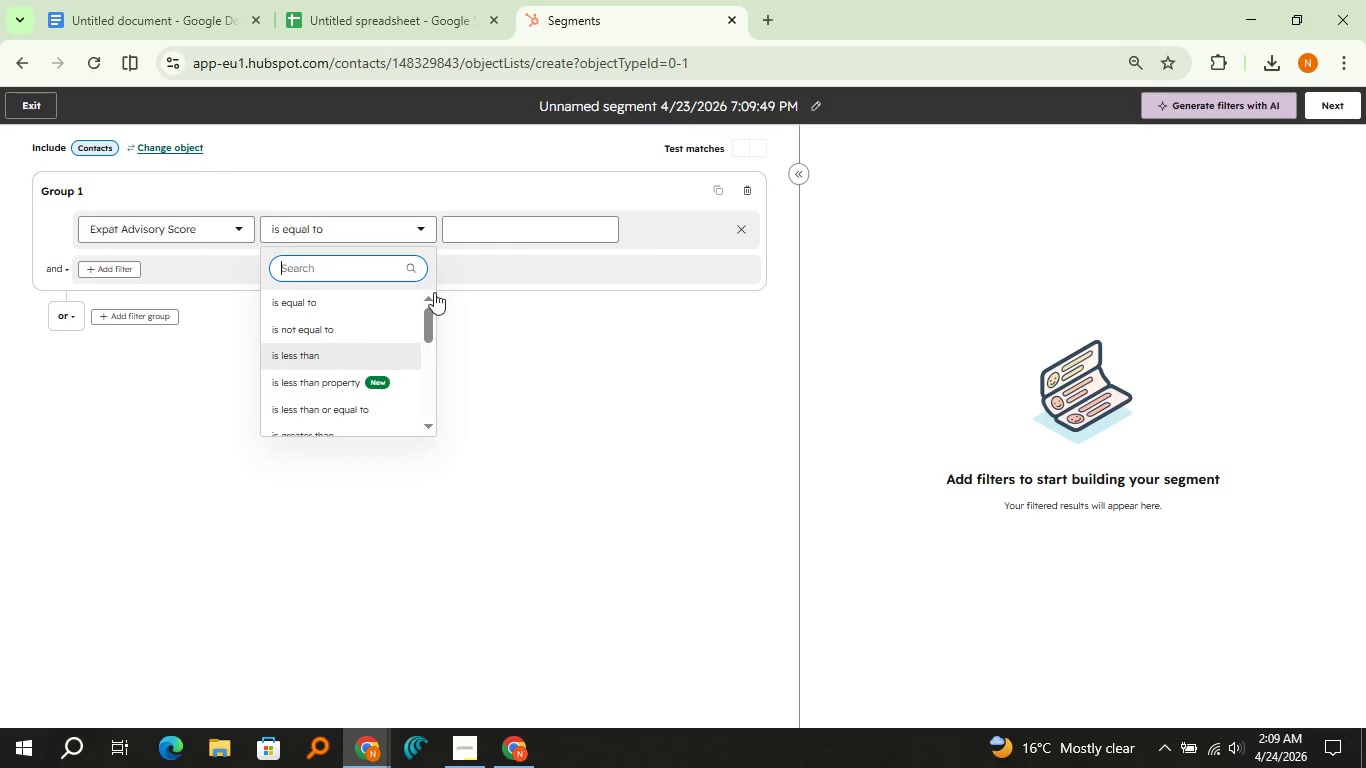 
left_click([491, 228])
 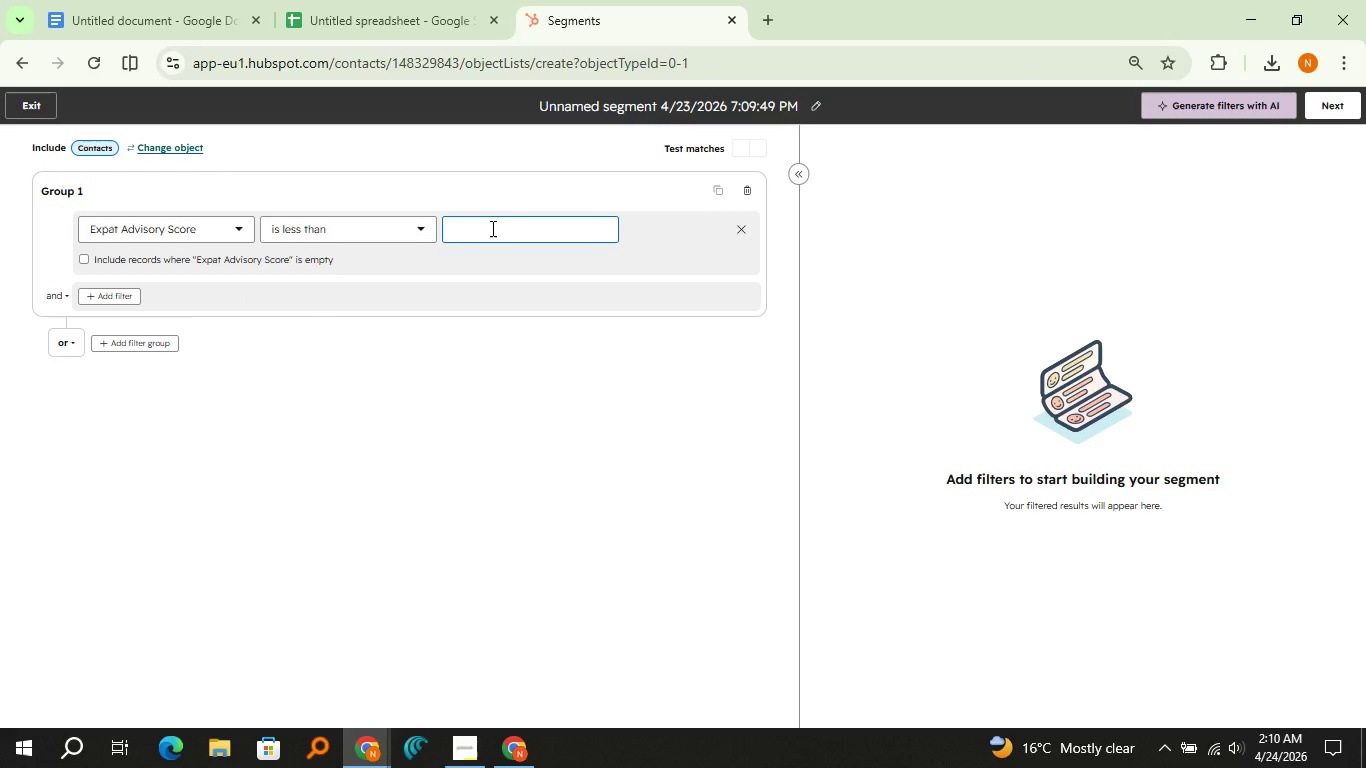 
type(20)
 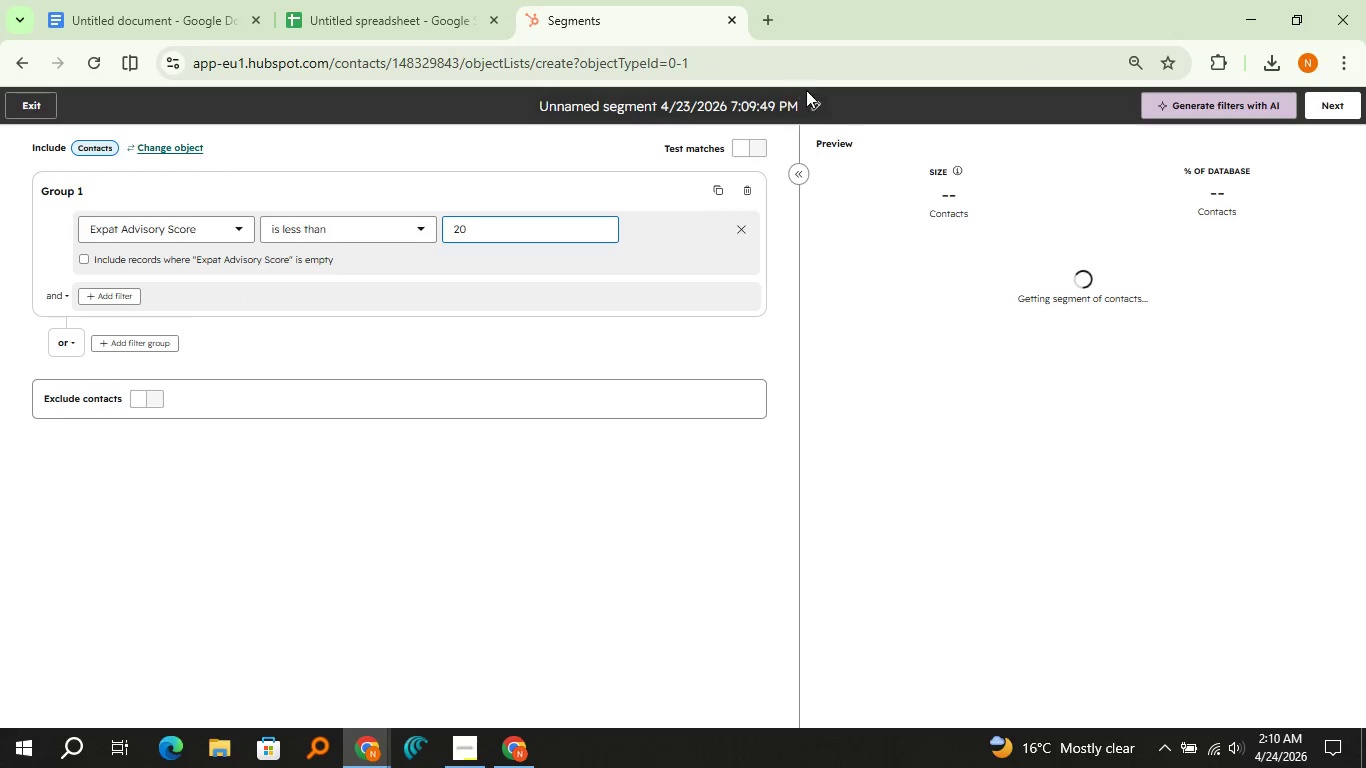 
left_click([809, 104])
 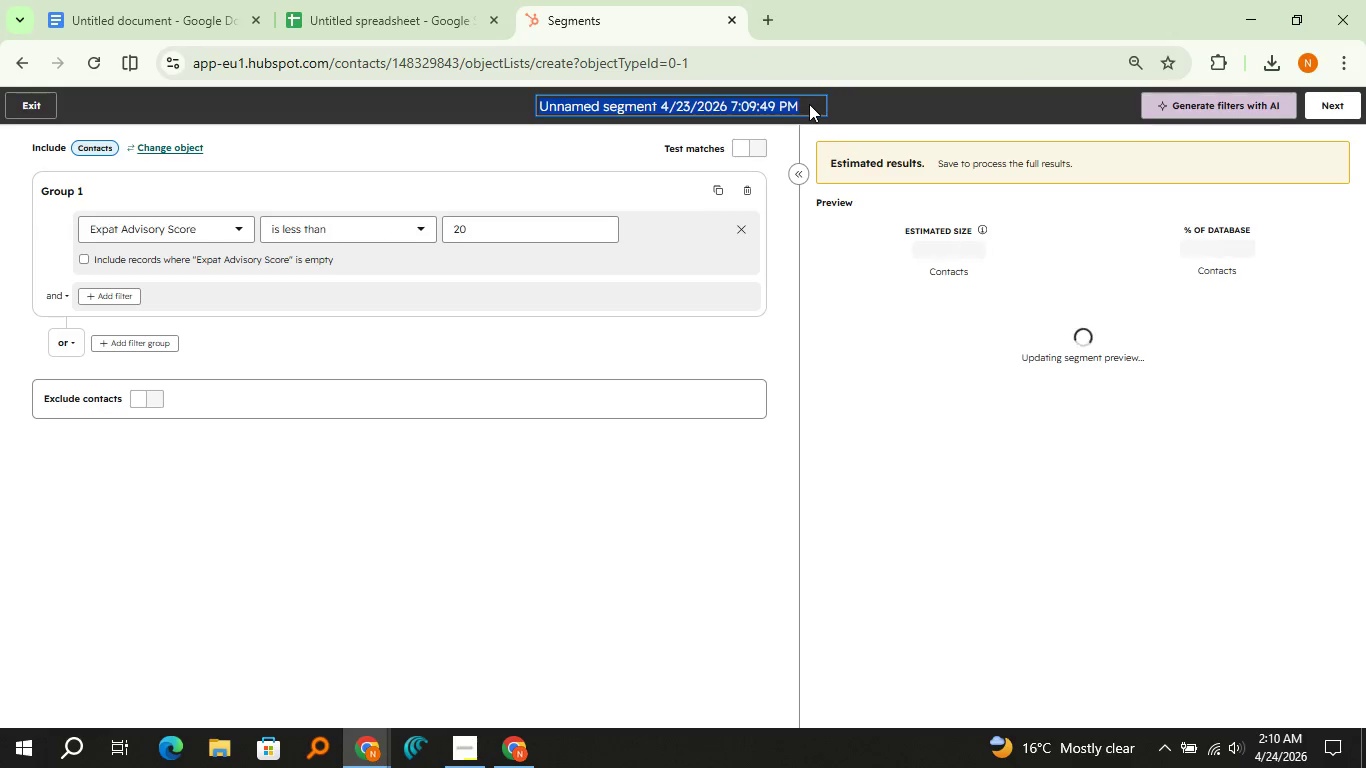 
type(Standard tax )
key(Backspace)
key(Backspace)
key(Backspace)
key(Backspace)
type(Tax Prep)
 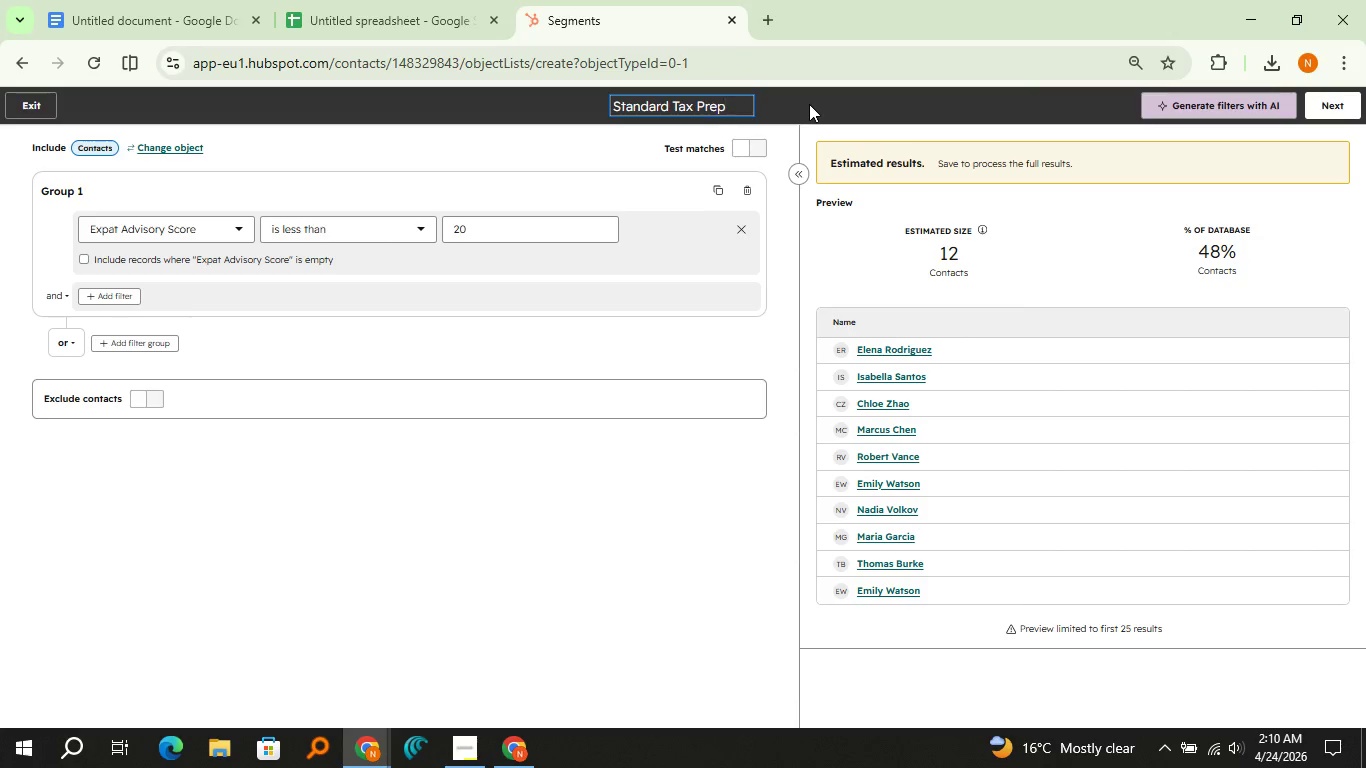 
left_click([1340, 113])
 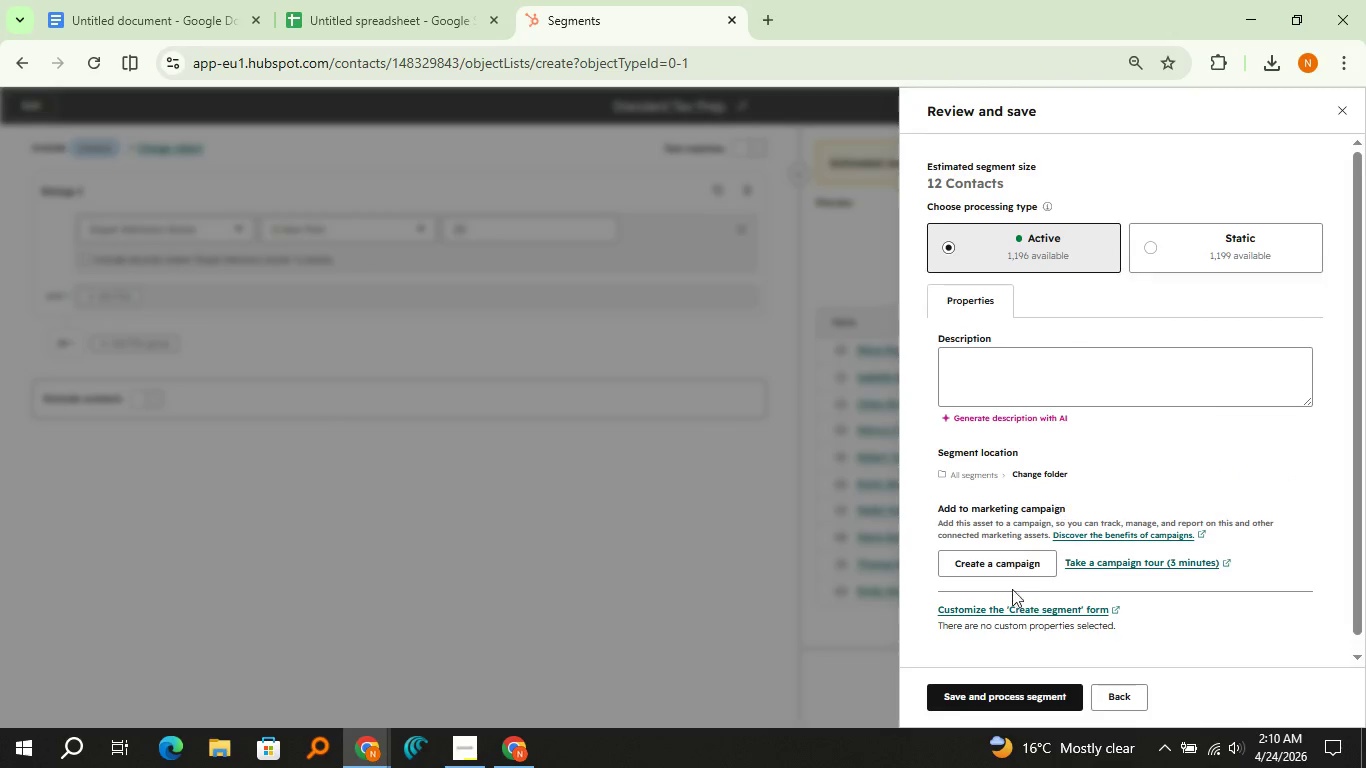 
left_click([993, 694])
 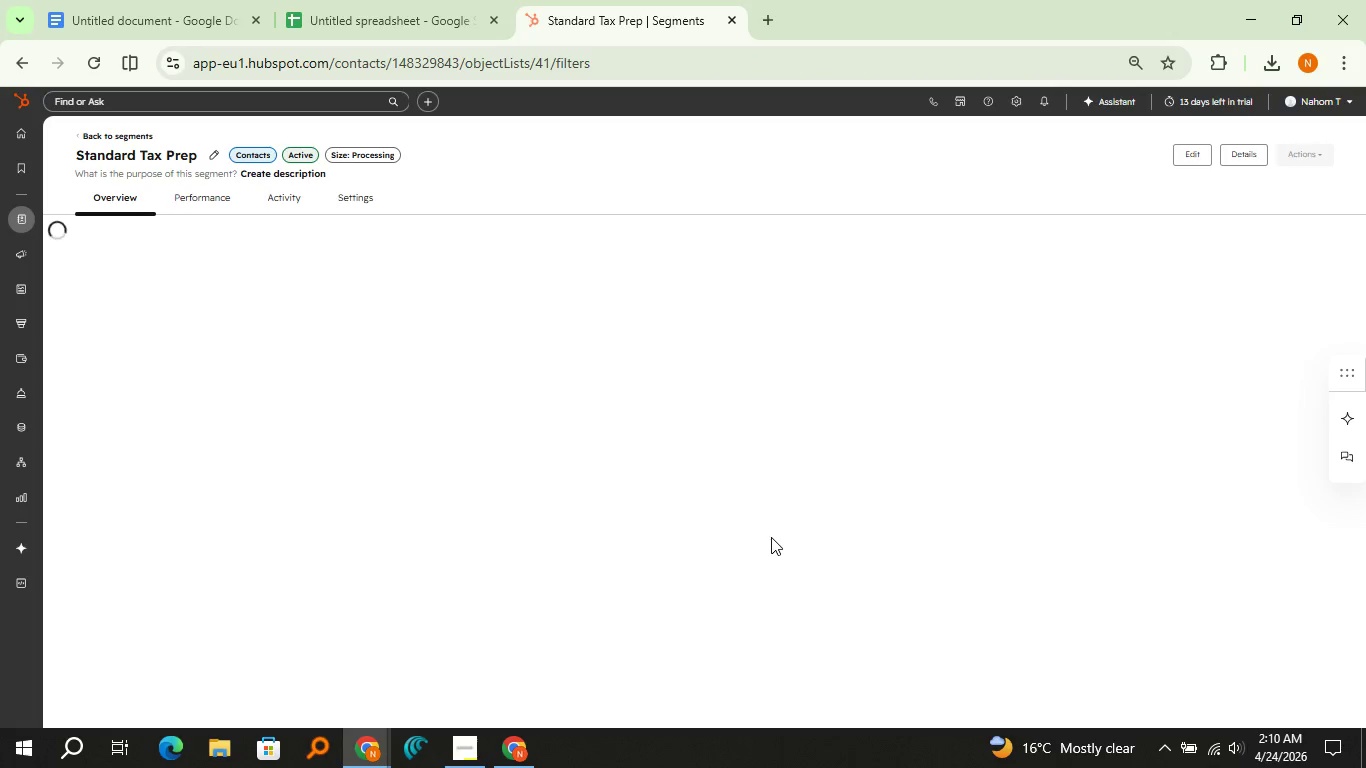 
wait(8.98)
 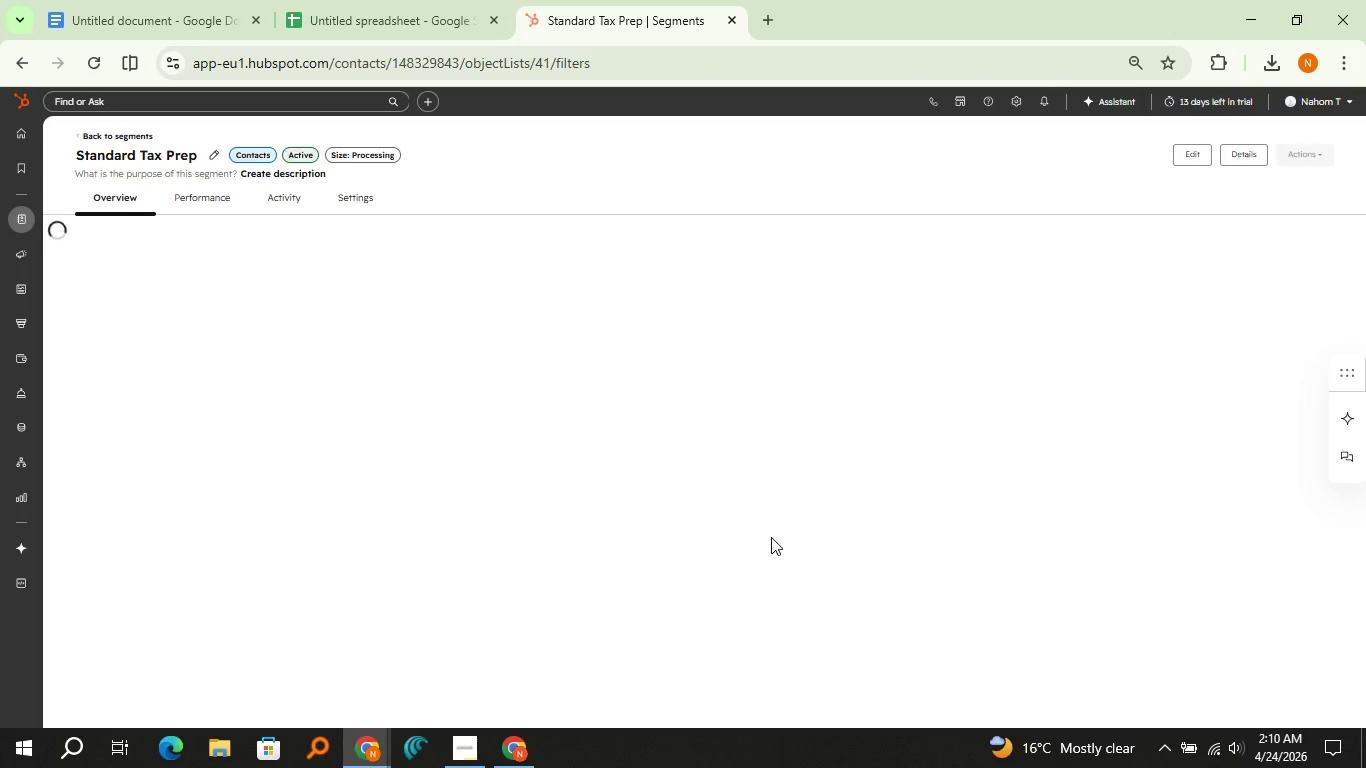 
left_click([144, 132])
 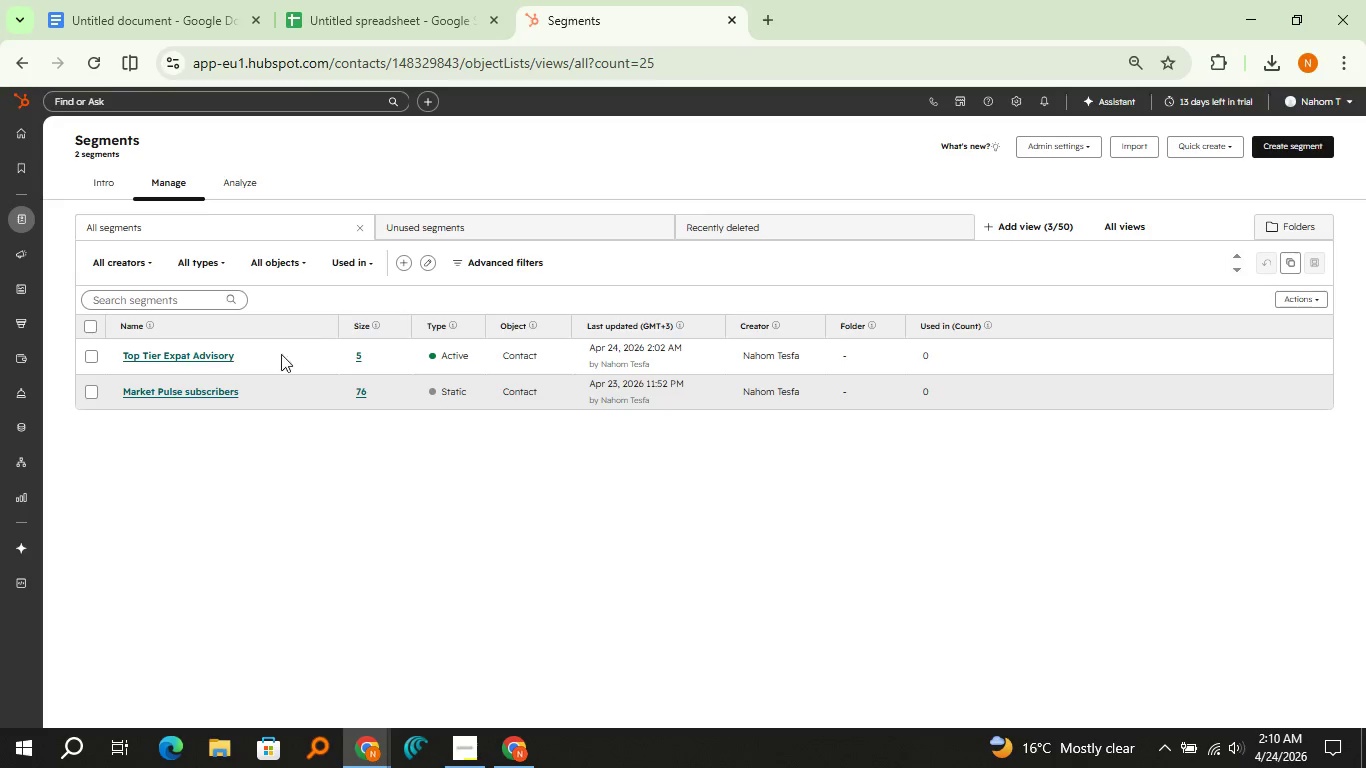 
wait(6.64)
 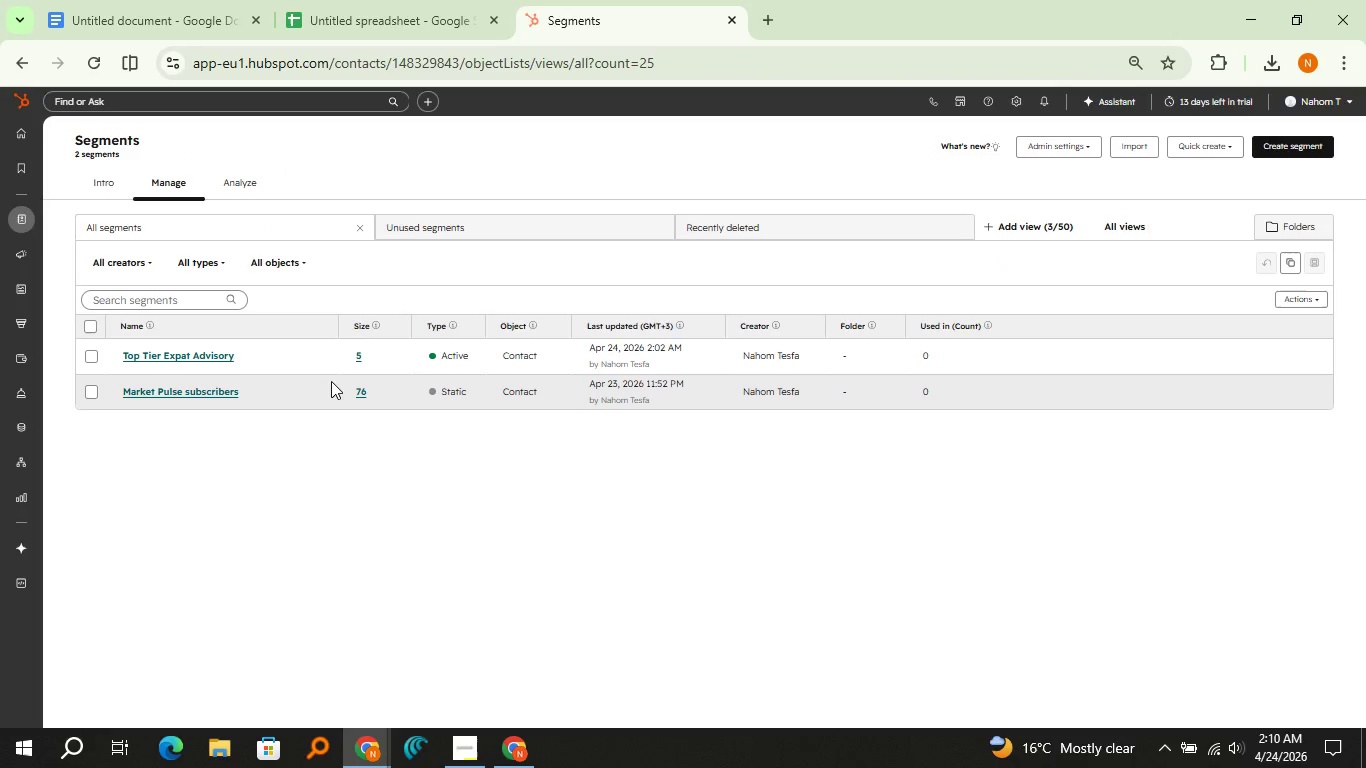 
left_click([94, 59])
 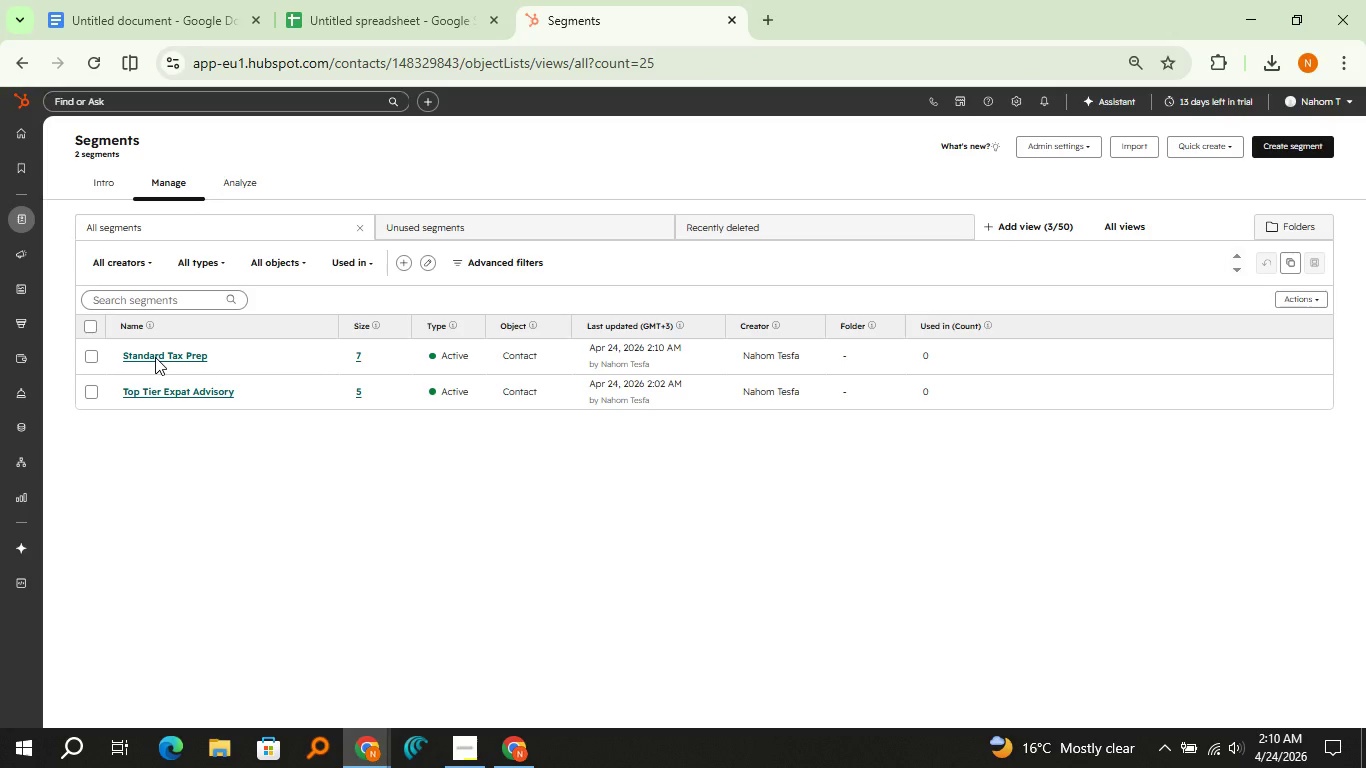 
wait(19.48)
 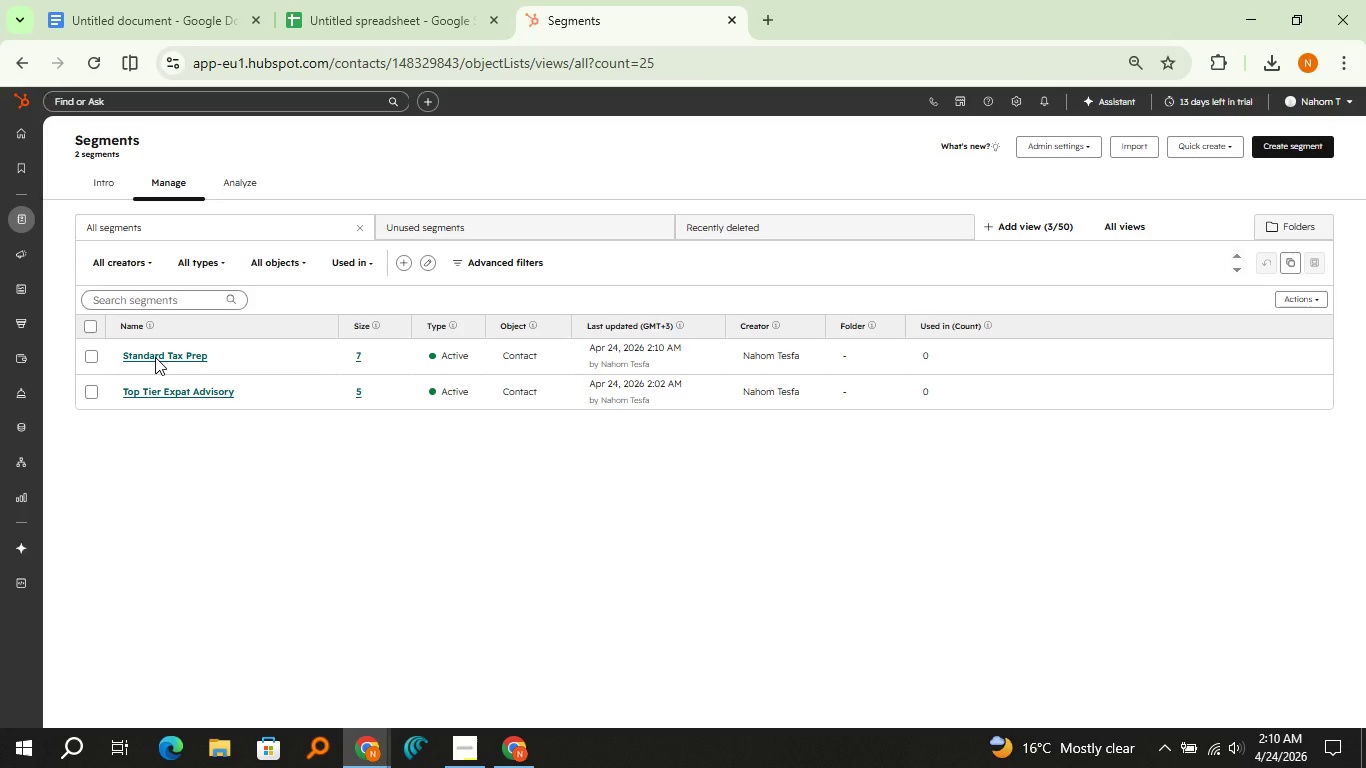 
left_click([118, 0])
 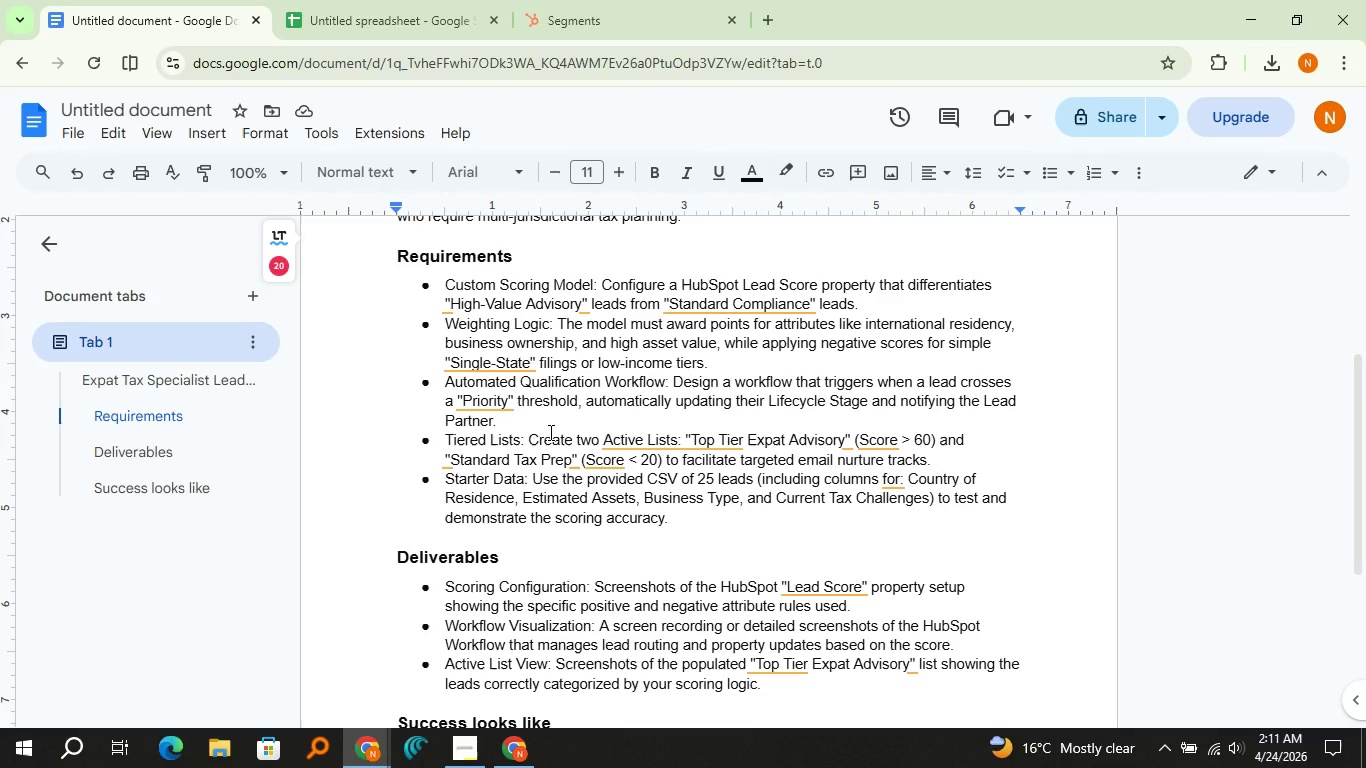 
wait(16.59)
 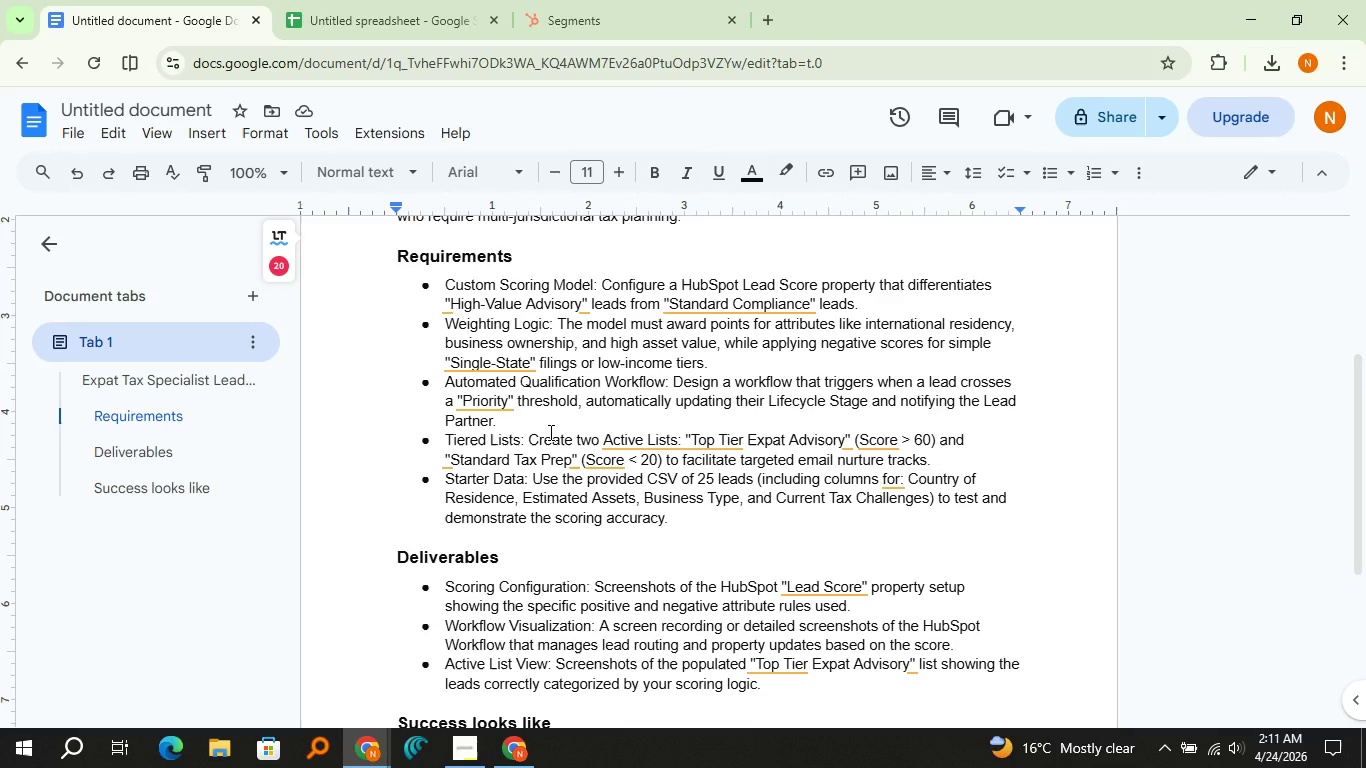 
mouse_move([39, 128])
 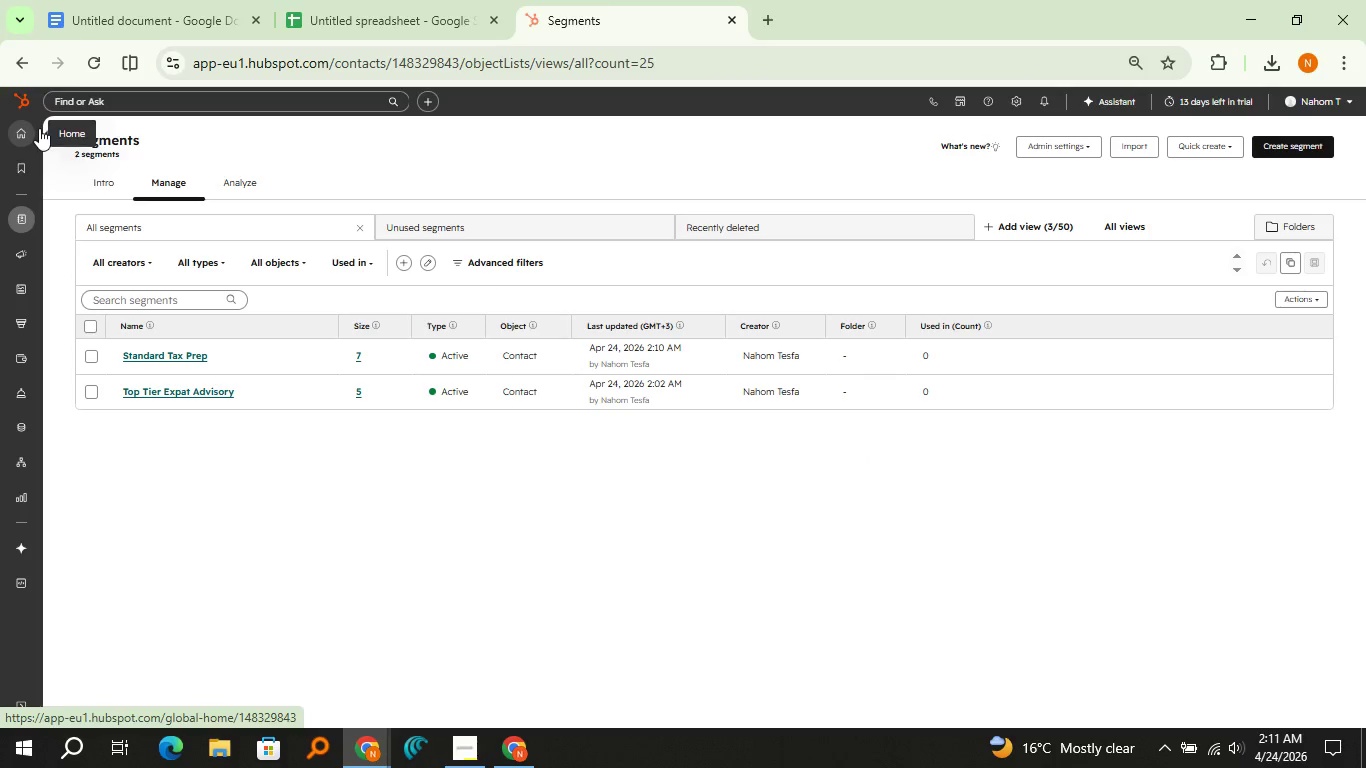 
left_click([39, 128])
 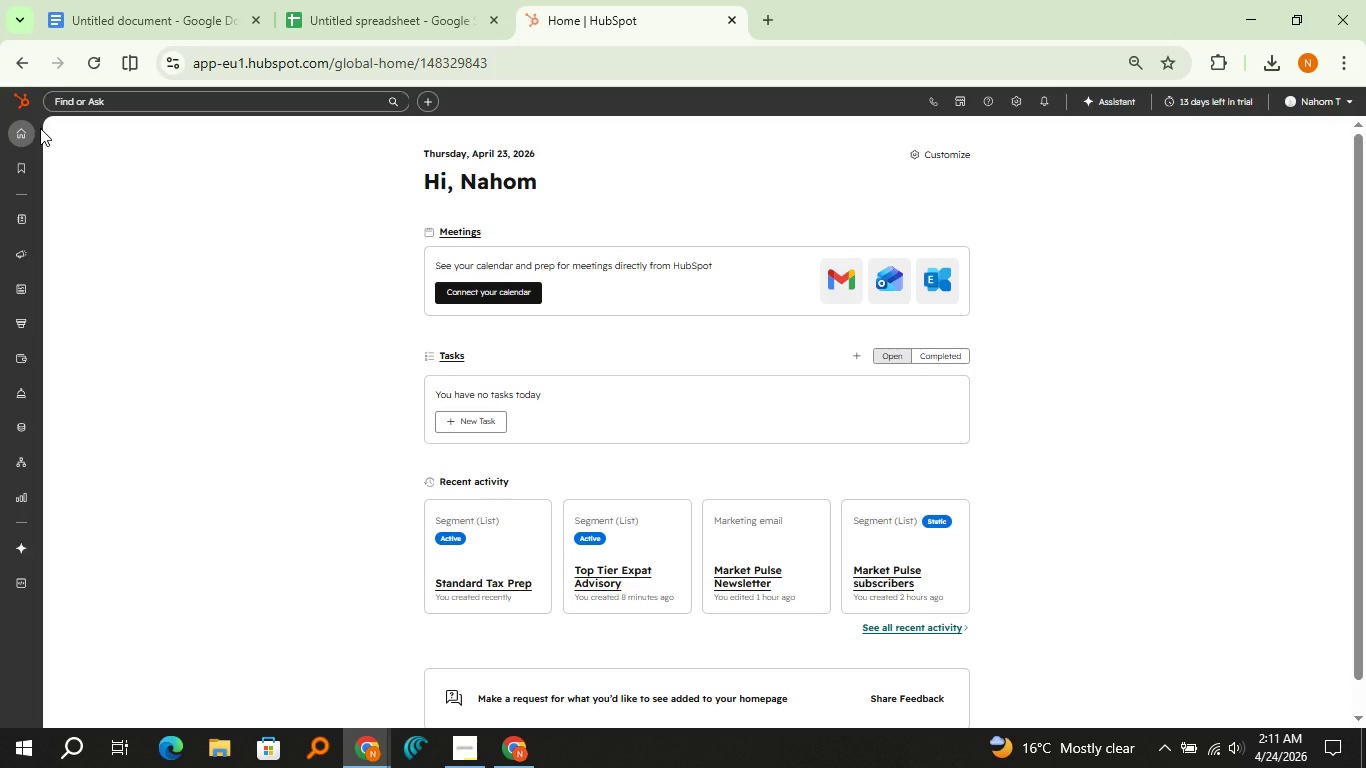 
wait(24.28)
 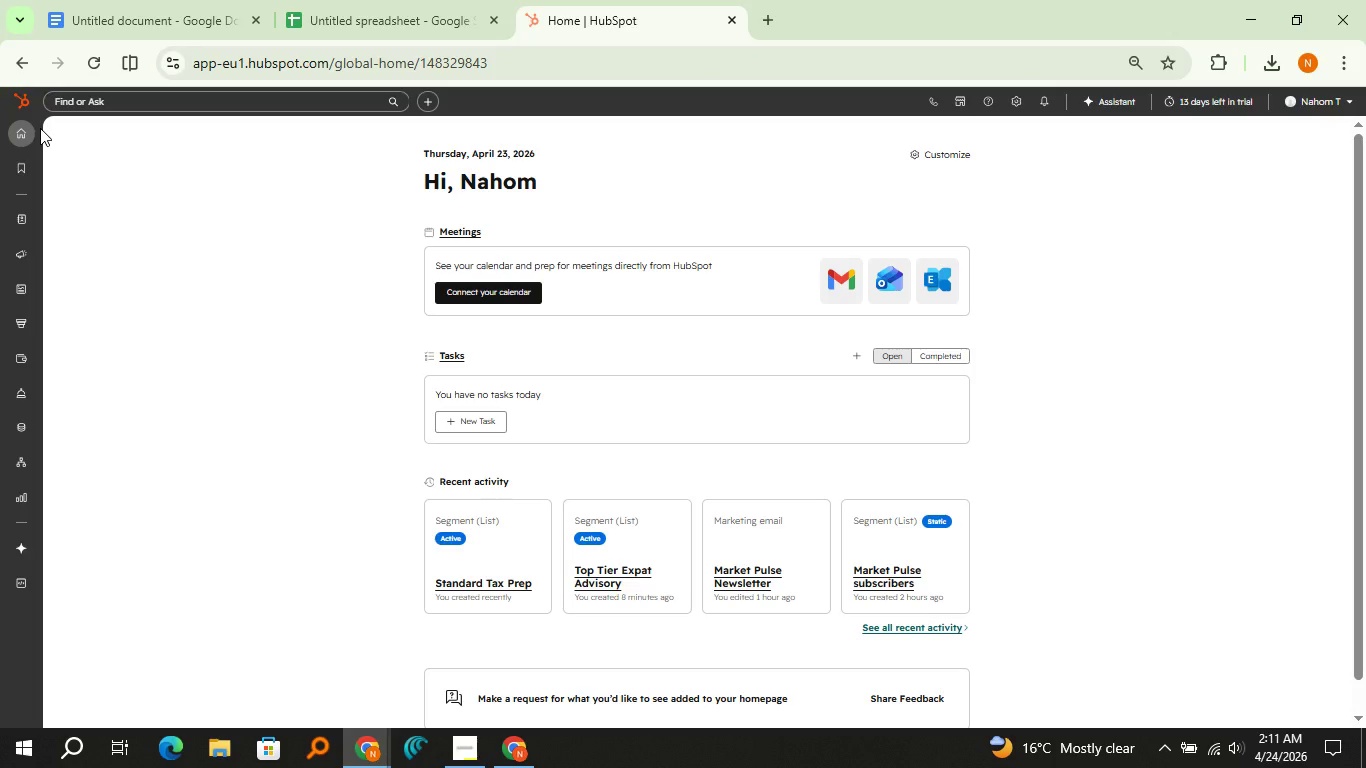 
left_click([66, 482])
 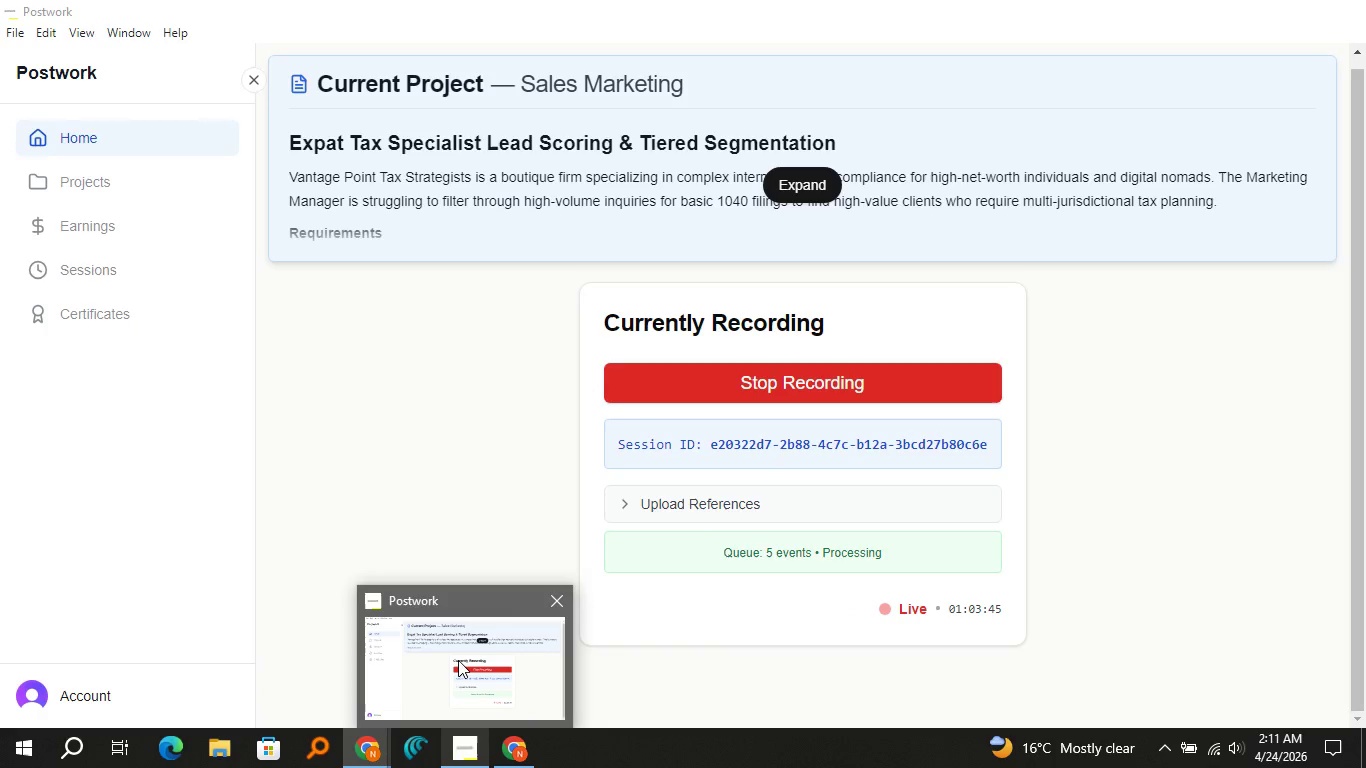 
left_click([458, 660])